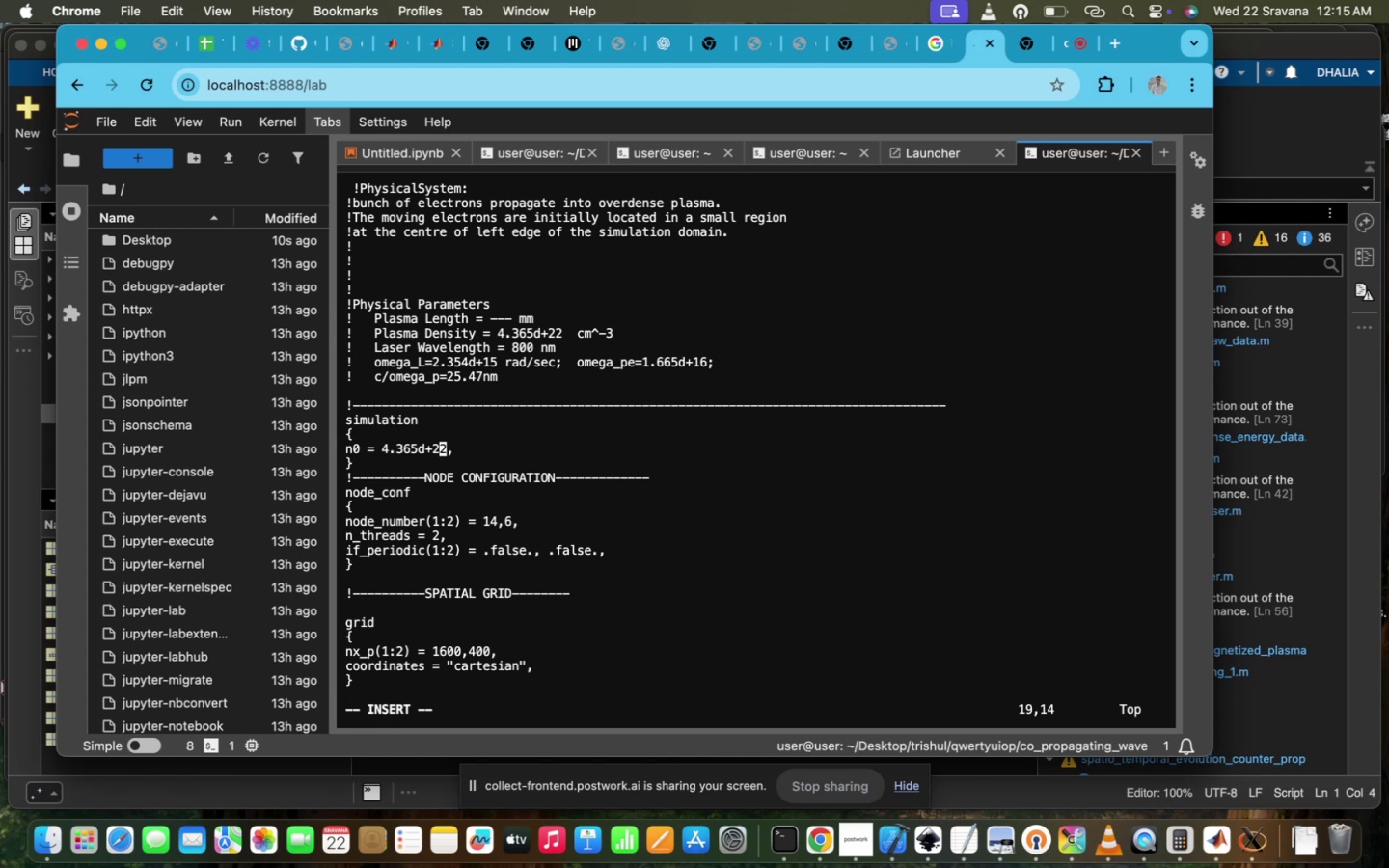 
key(Backspace)
 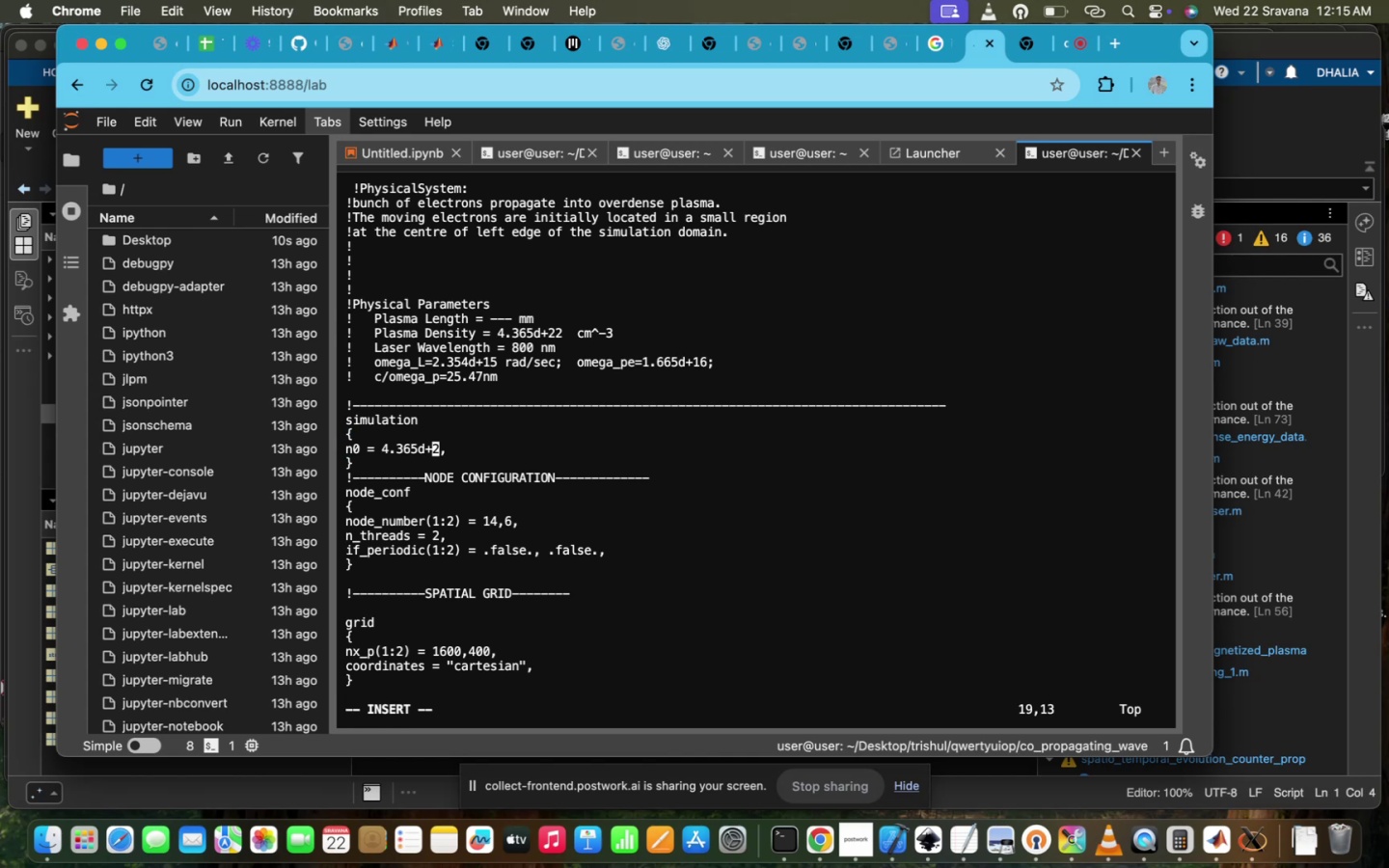 
key(1)
 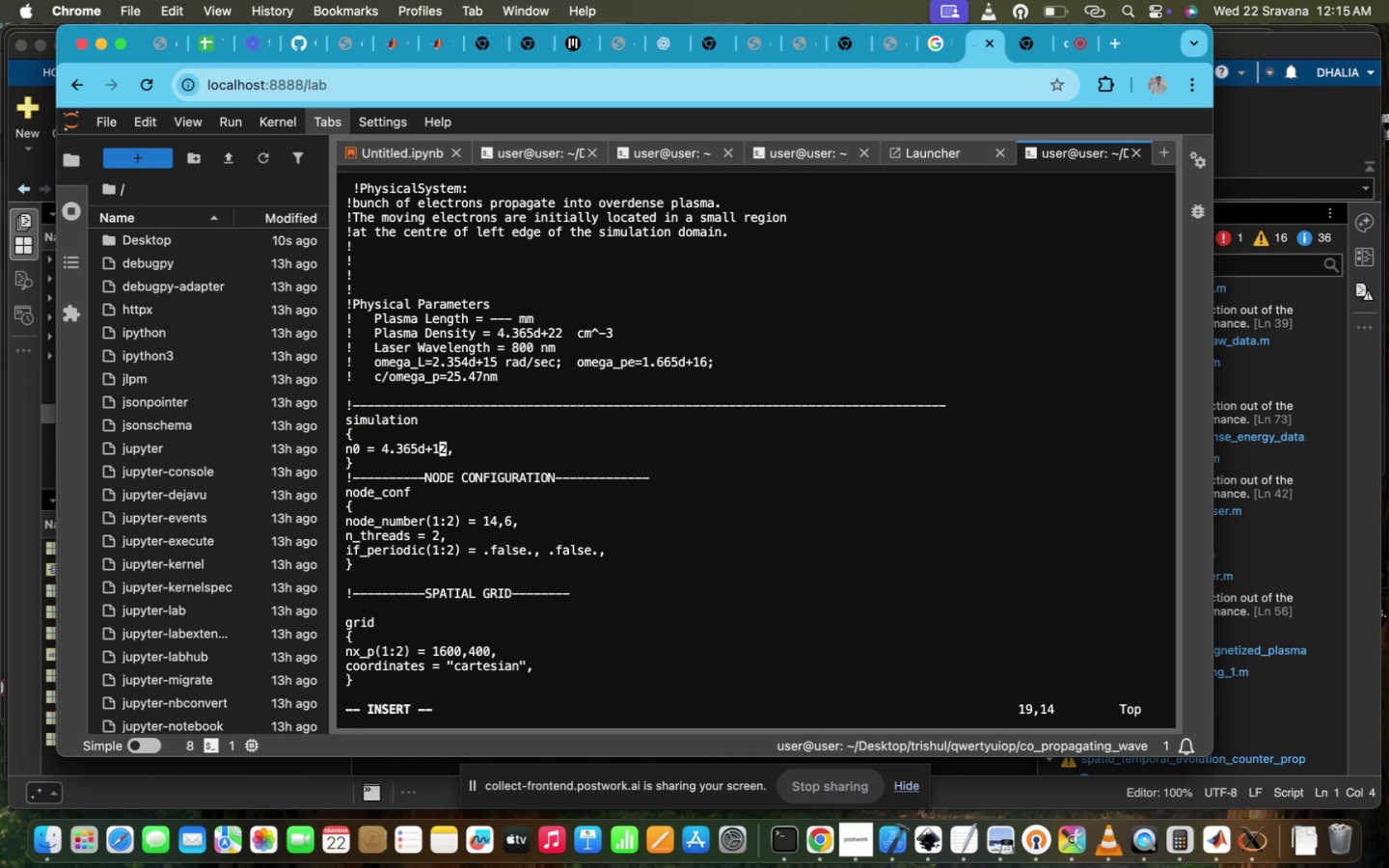 
scroll: coordinate [679, 475], scroll_direction: down, amount: 140.0
 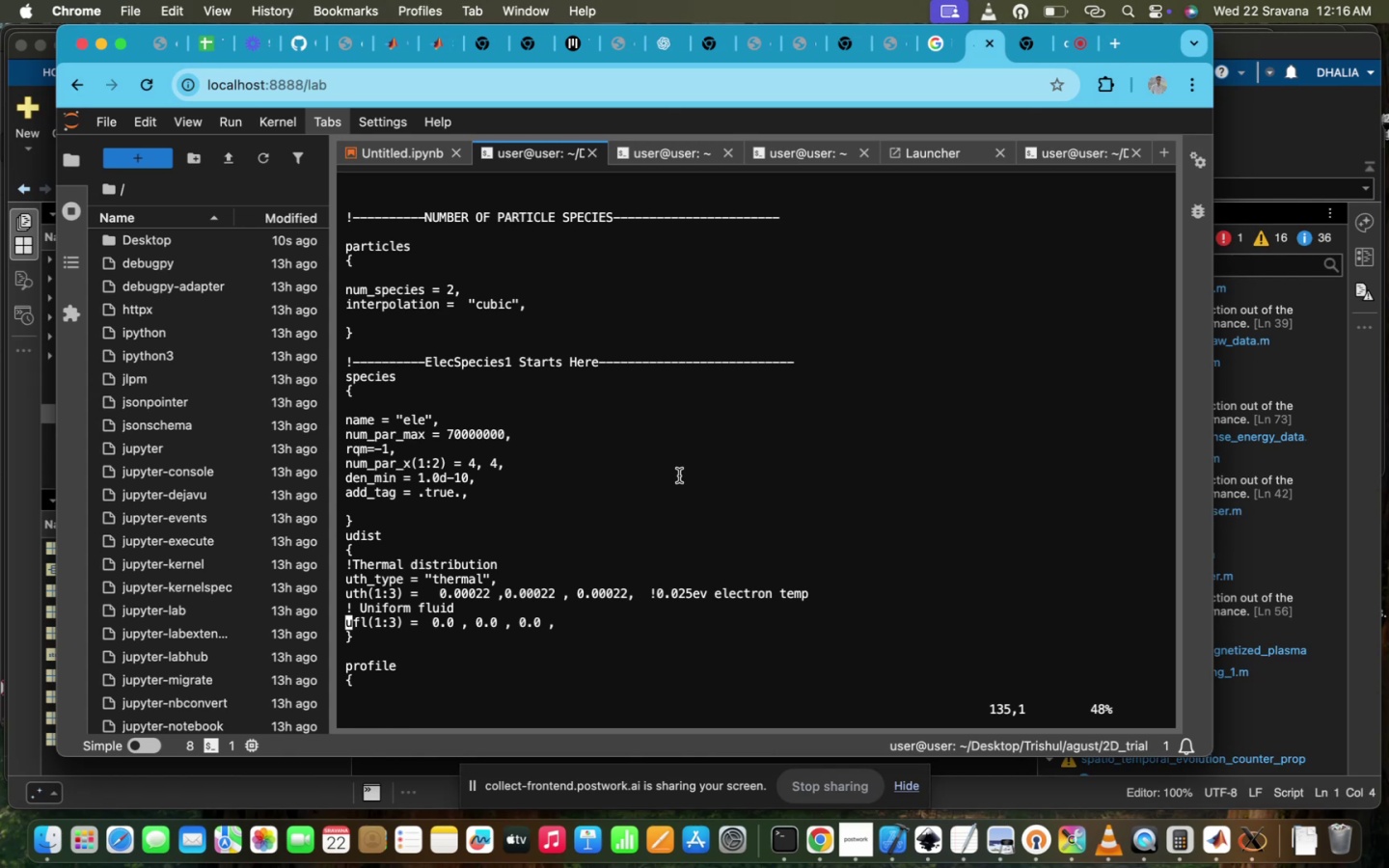 
wait(9.68)
 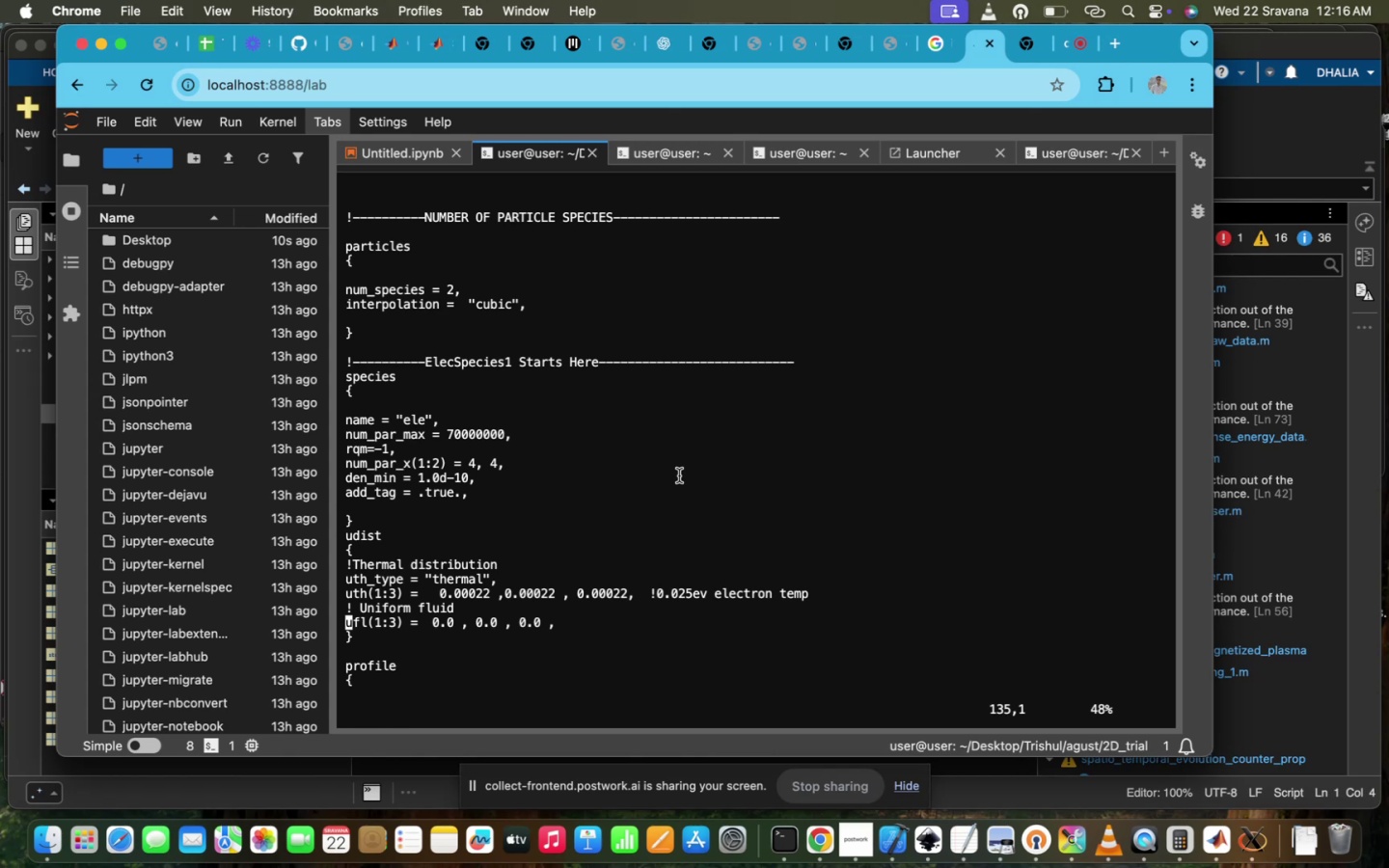 
scroll: coordinate [679, 475], scroll_direction: down, amount: 46.0
 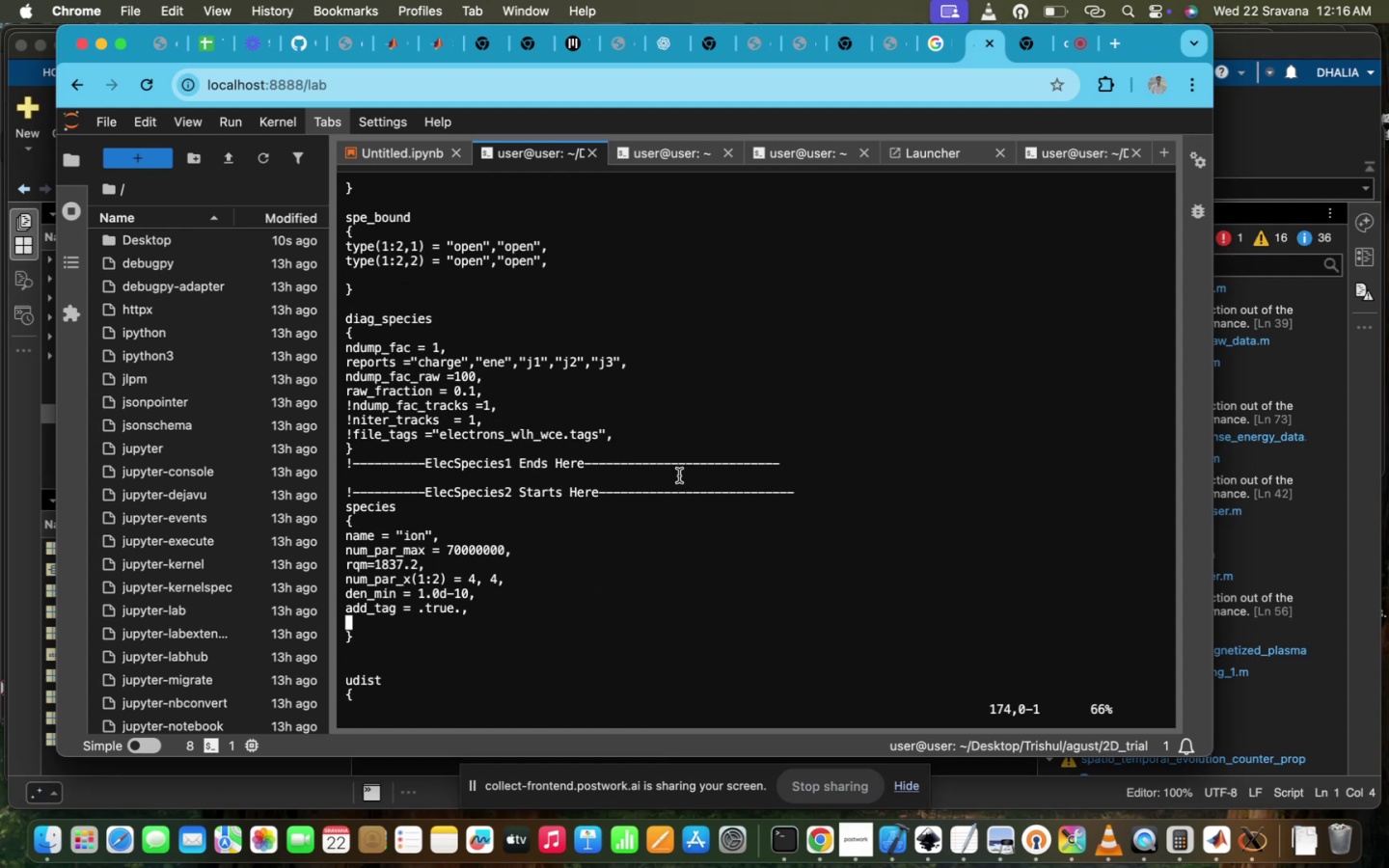 
scroll: coordinate [679, 475], scroll_direction: down, amount: 27.0
 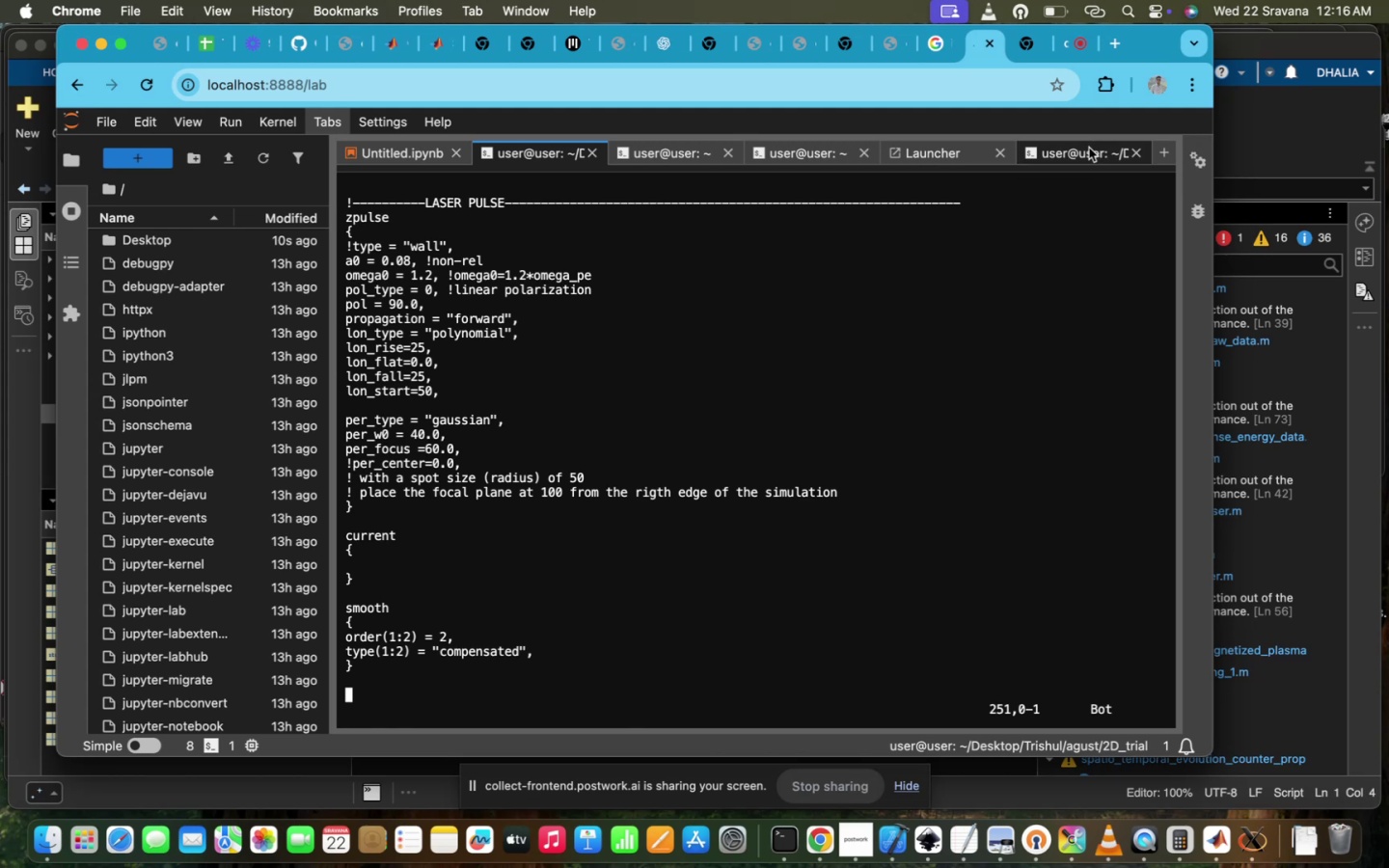 
left_click([1087, 148])
 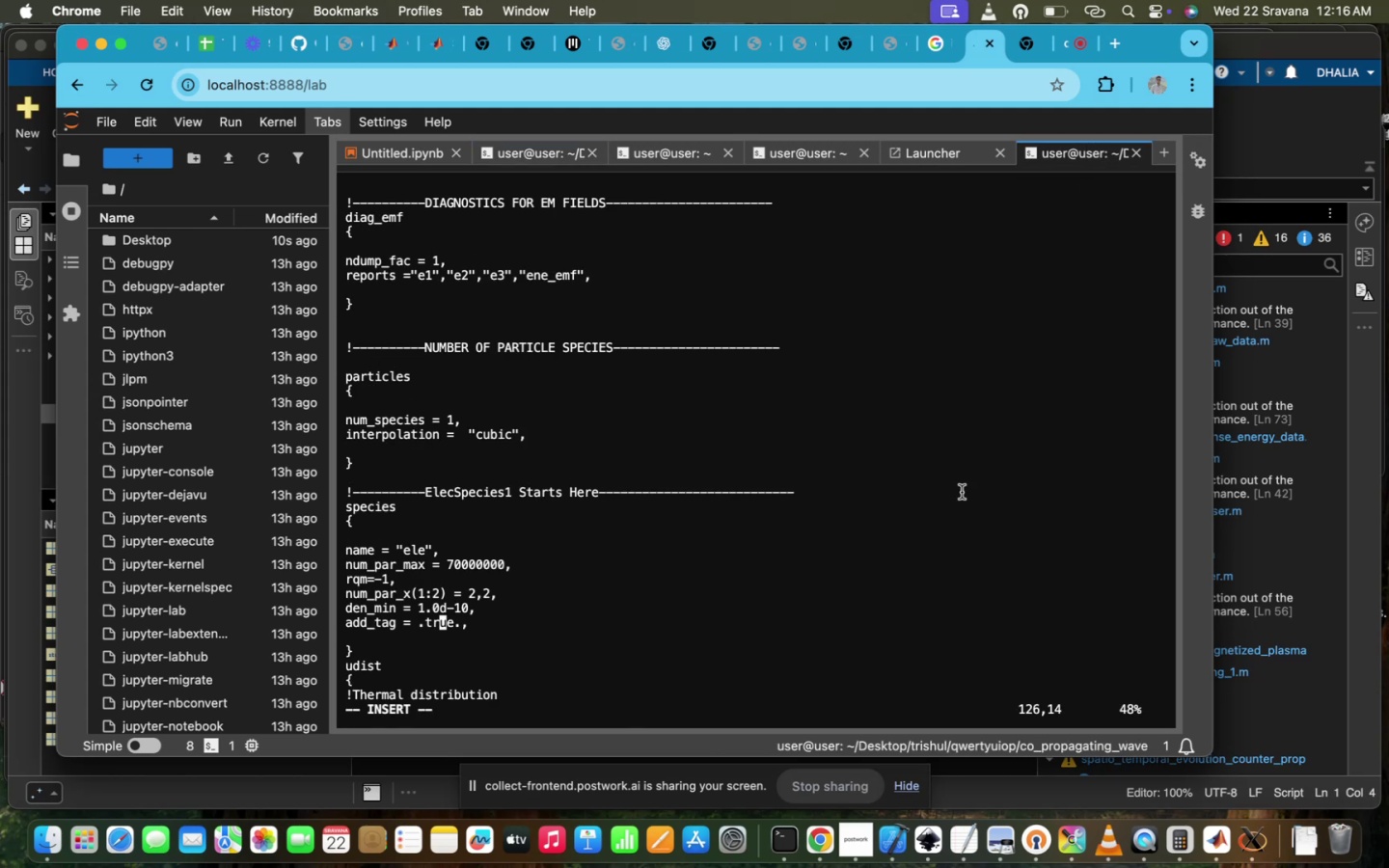 
scroll: coordinate [962, 492], scroll_direction: down, amount: 226.0
 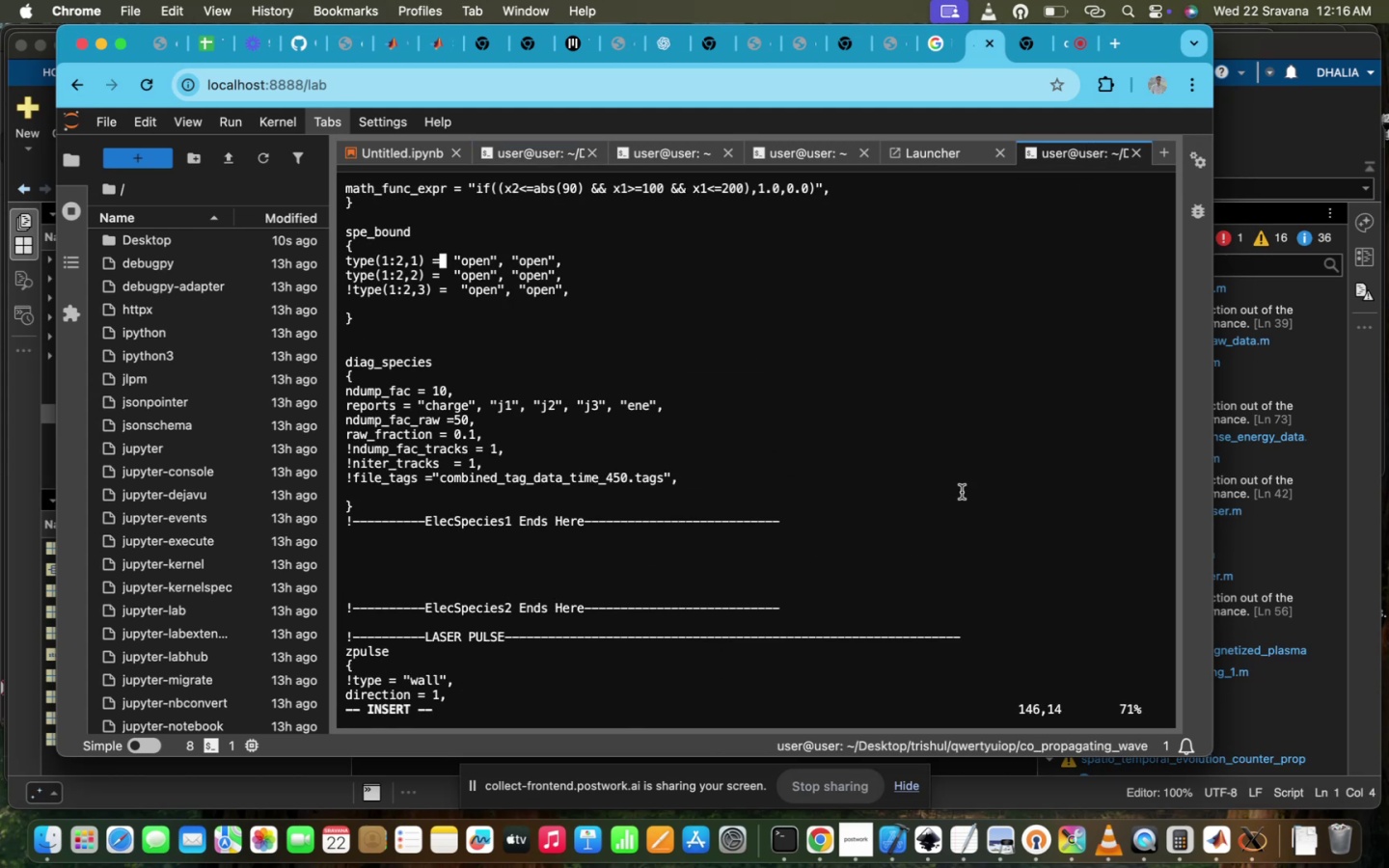 
scroll: coordinate [962, 492], scroll_direction: up, amount: 23.0
 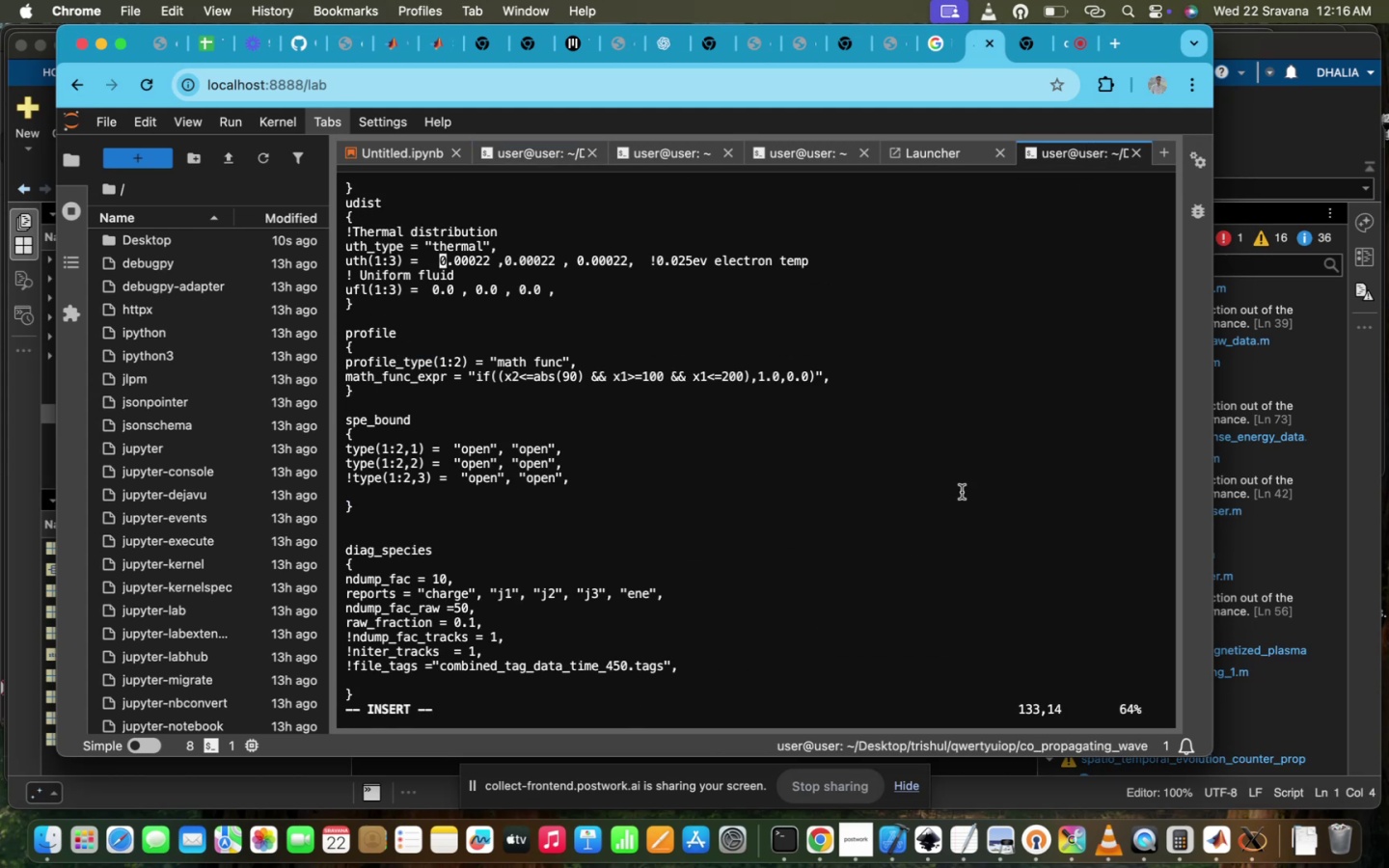 
type(:wq)
key(Backspace)
key(Backspace)
key(Backspace)
key(Escape)
type(:wq!)
 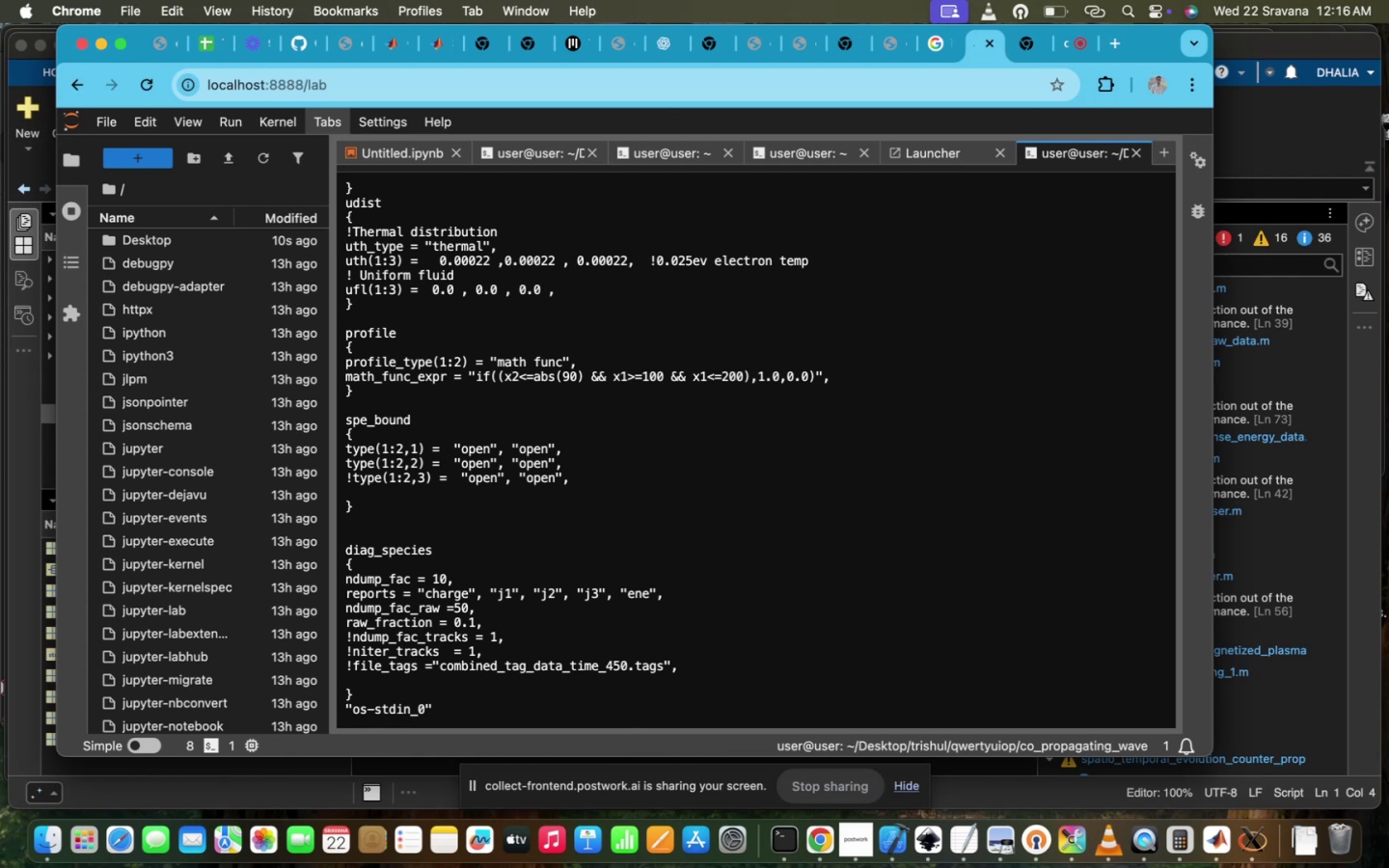 
 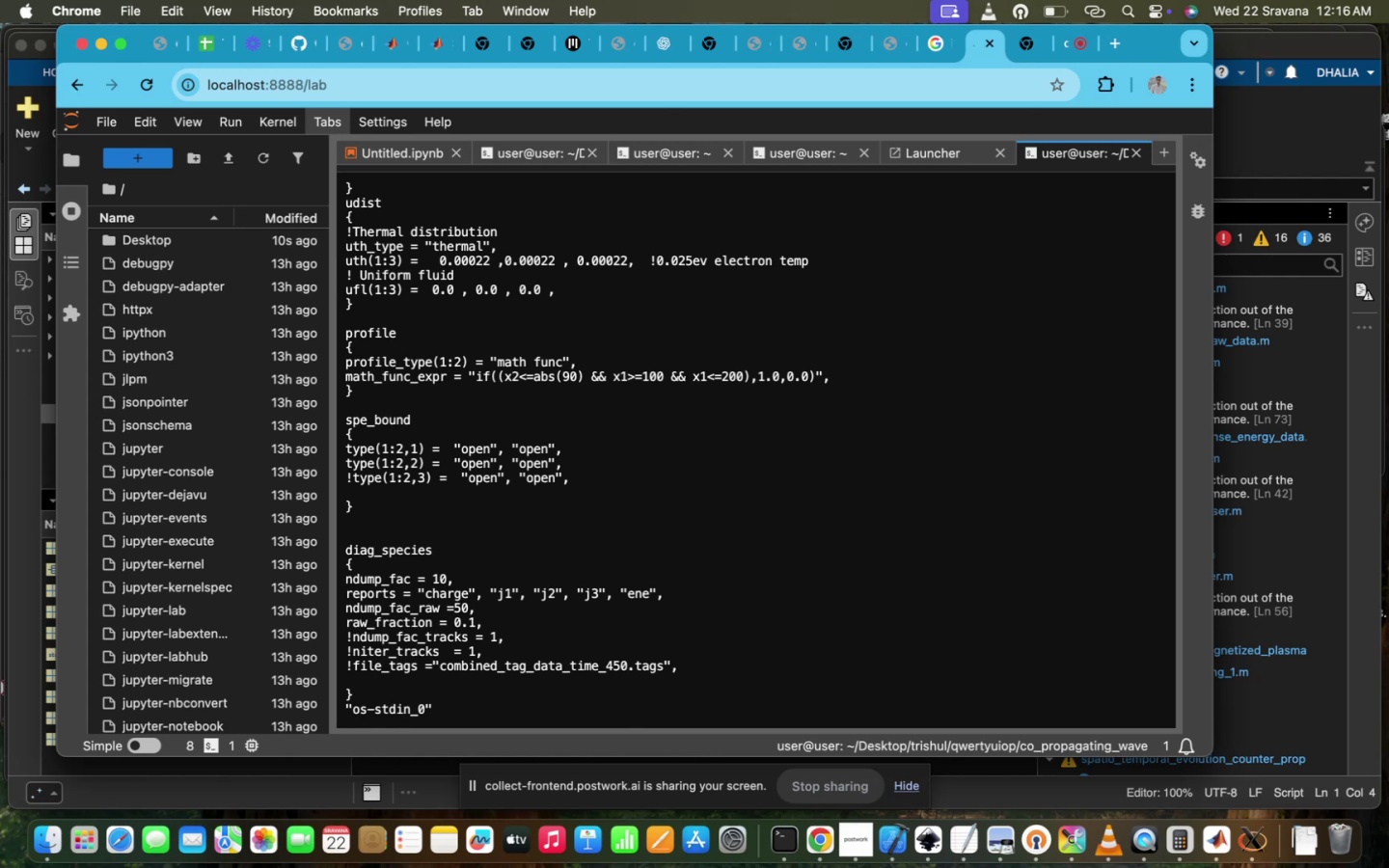 
key(Enter)
 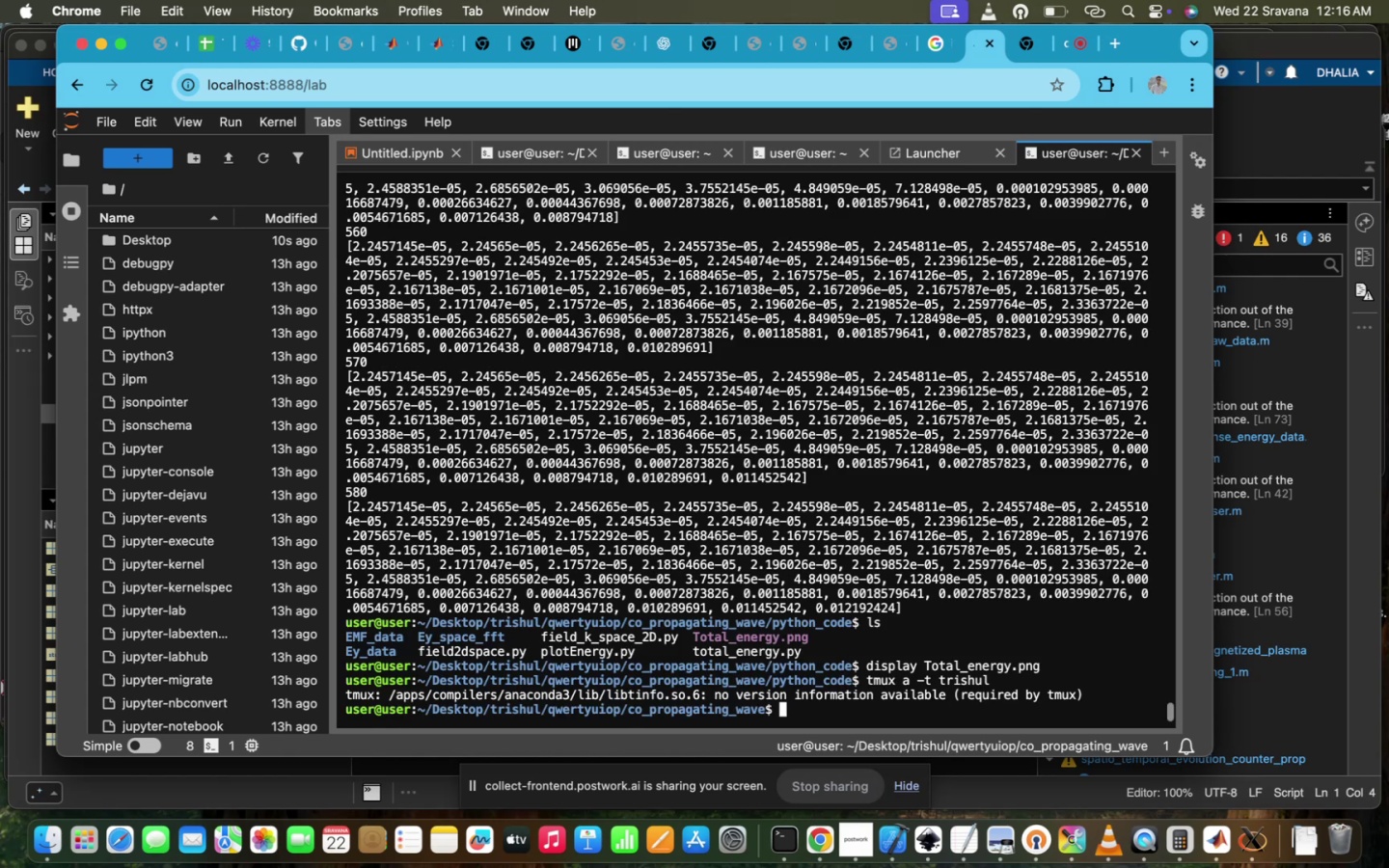 
key(Enter)
 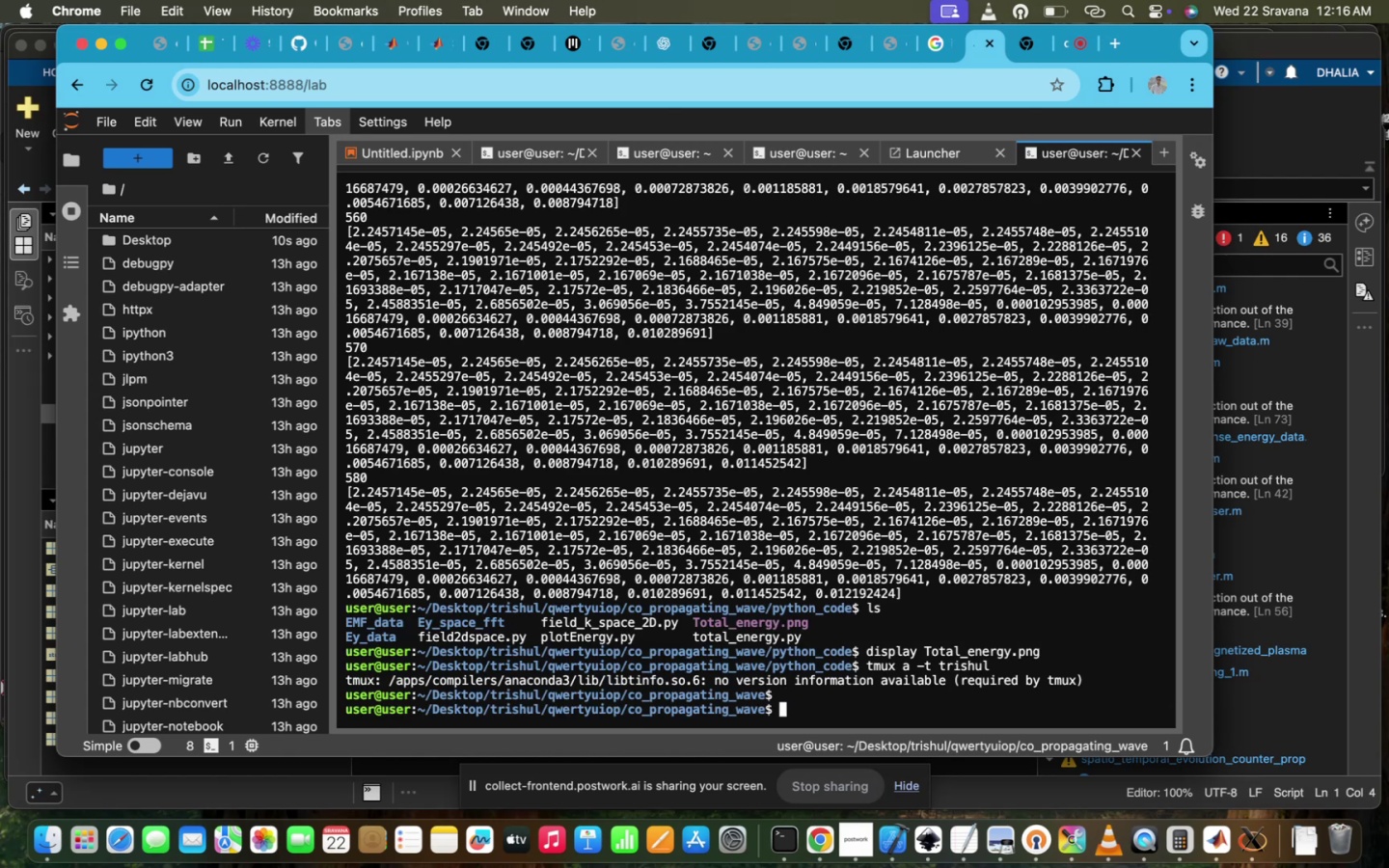 
type(lw)
 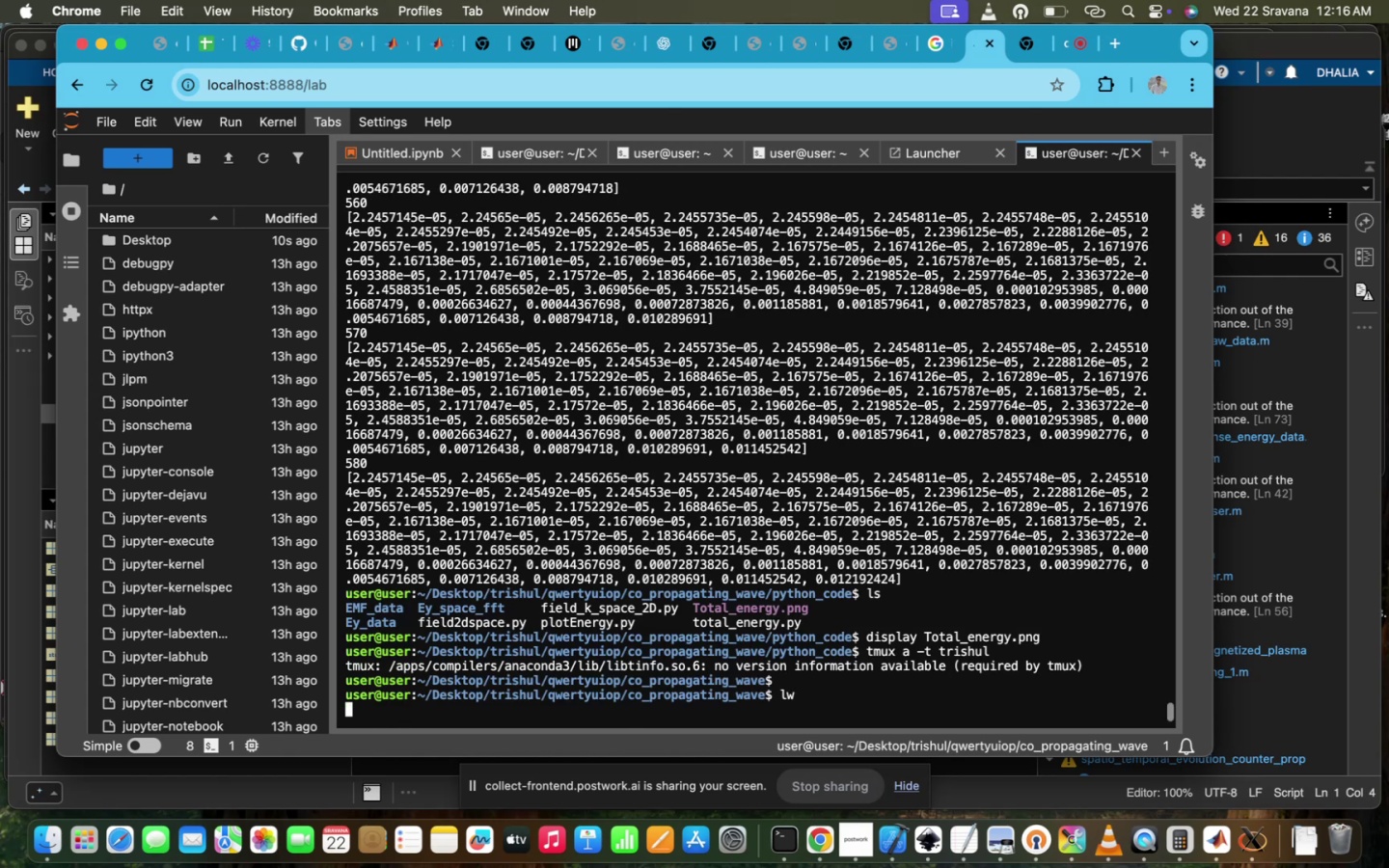 
key(Enter)
 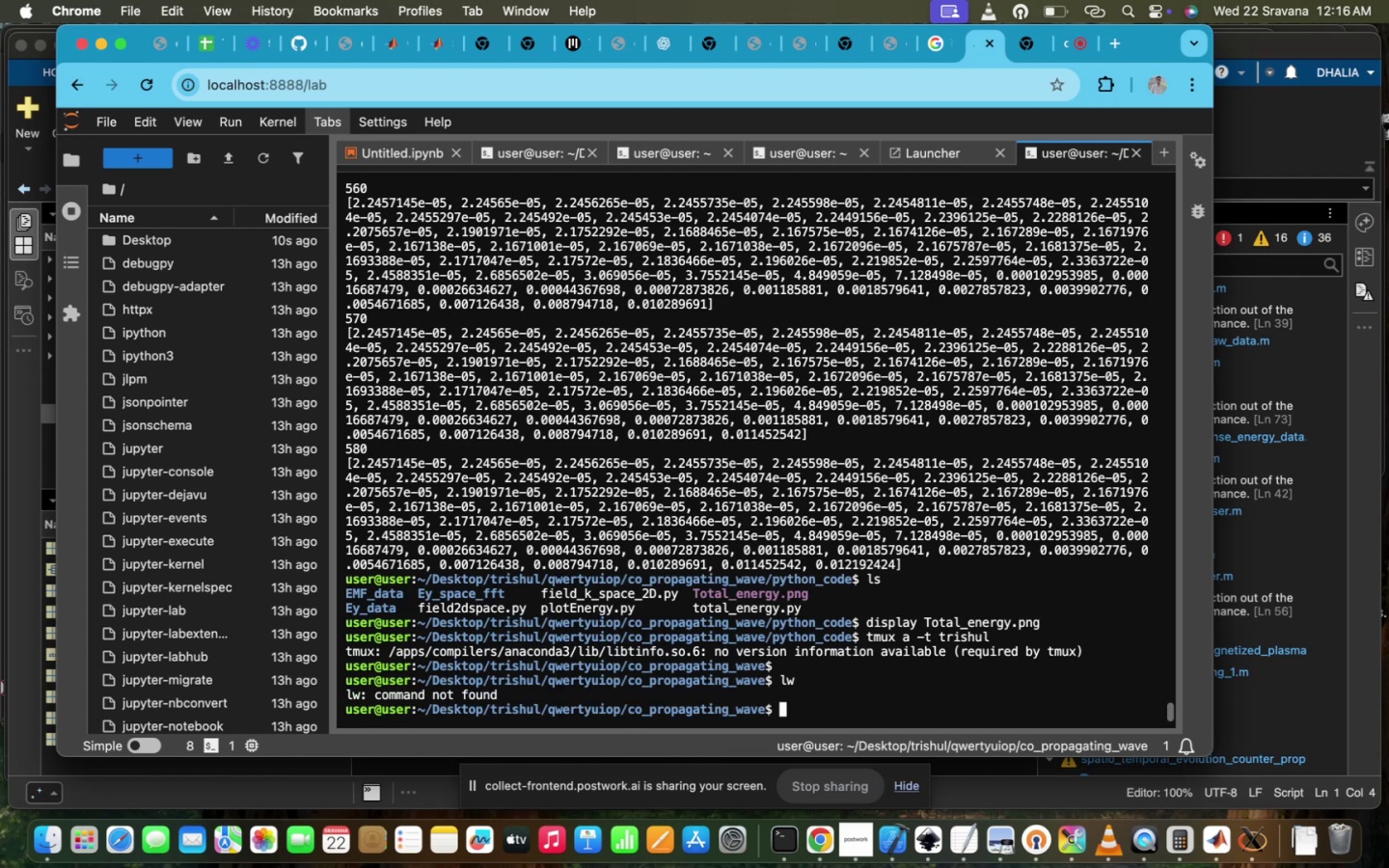 
type(lw)
 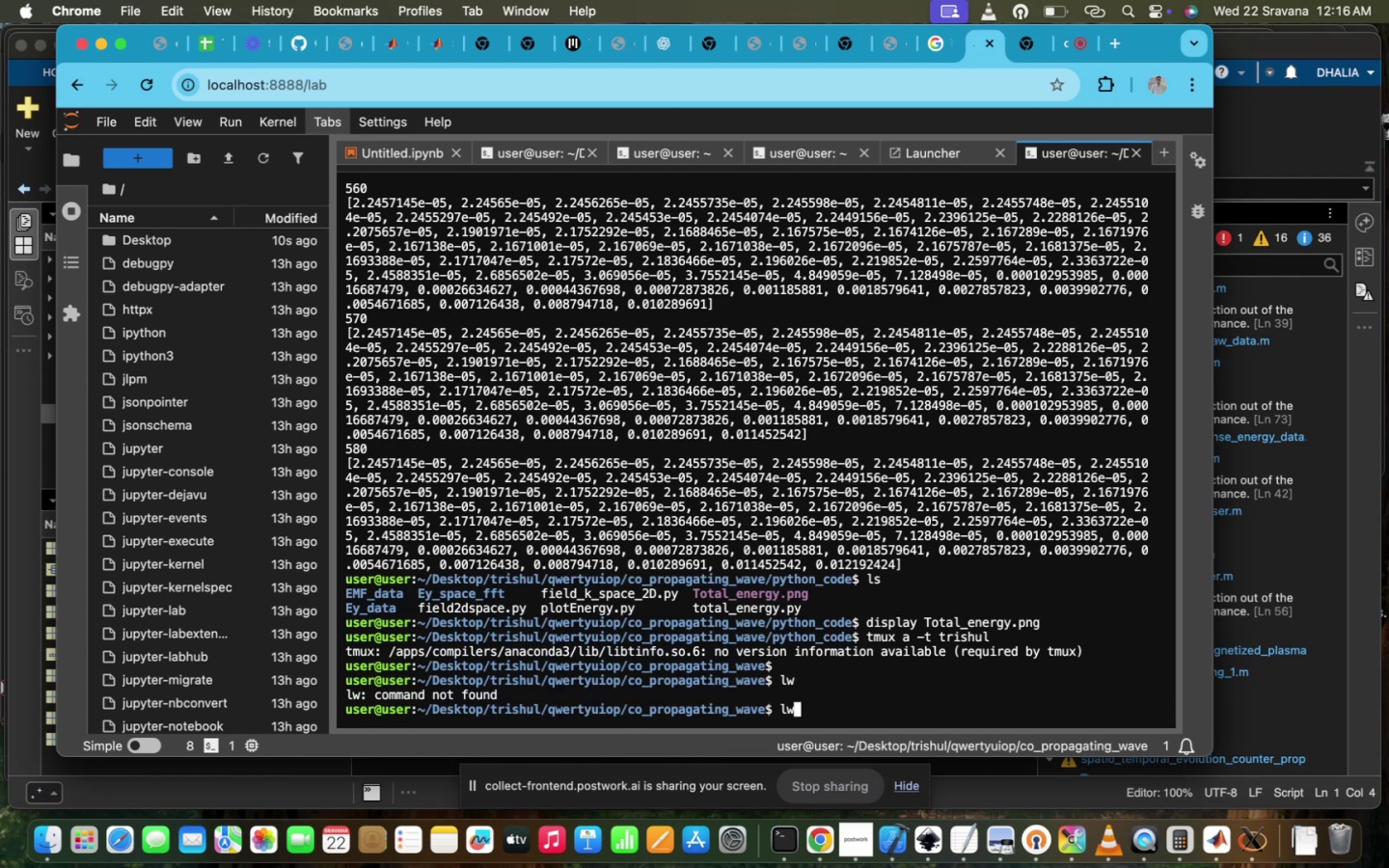 
key(Enter)
 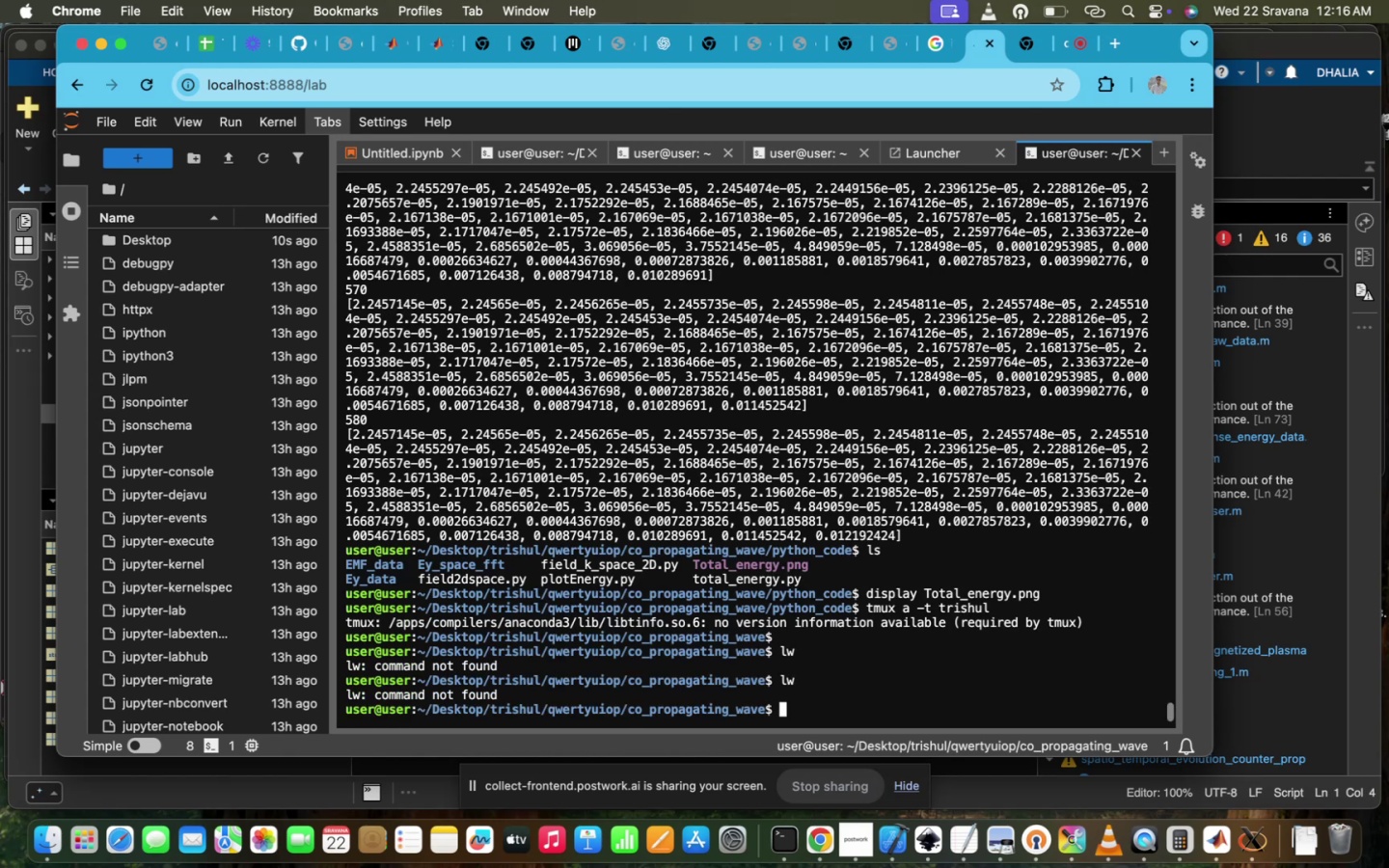 
type(ls)
 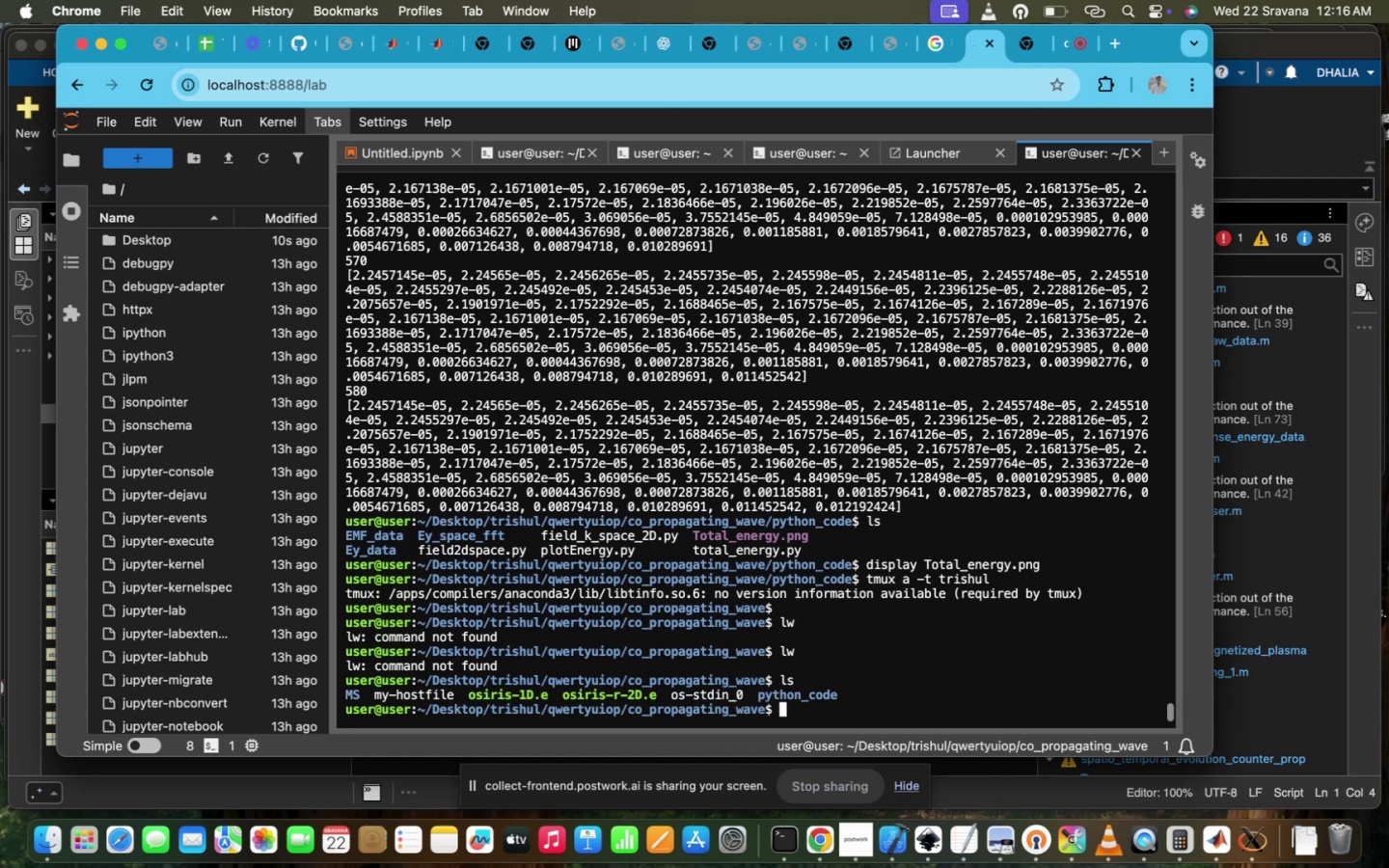 
key(Enter)
 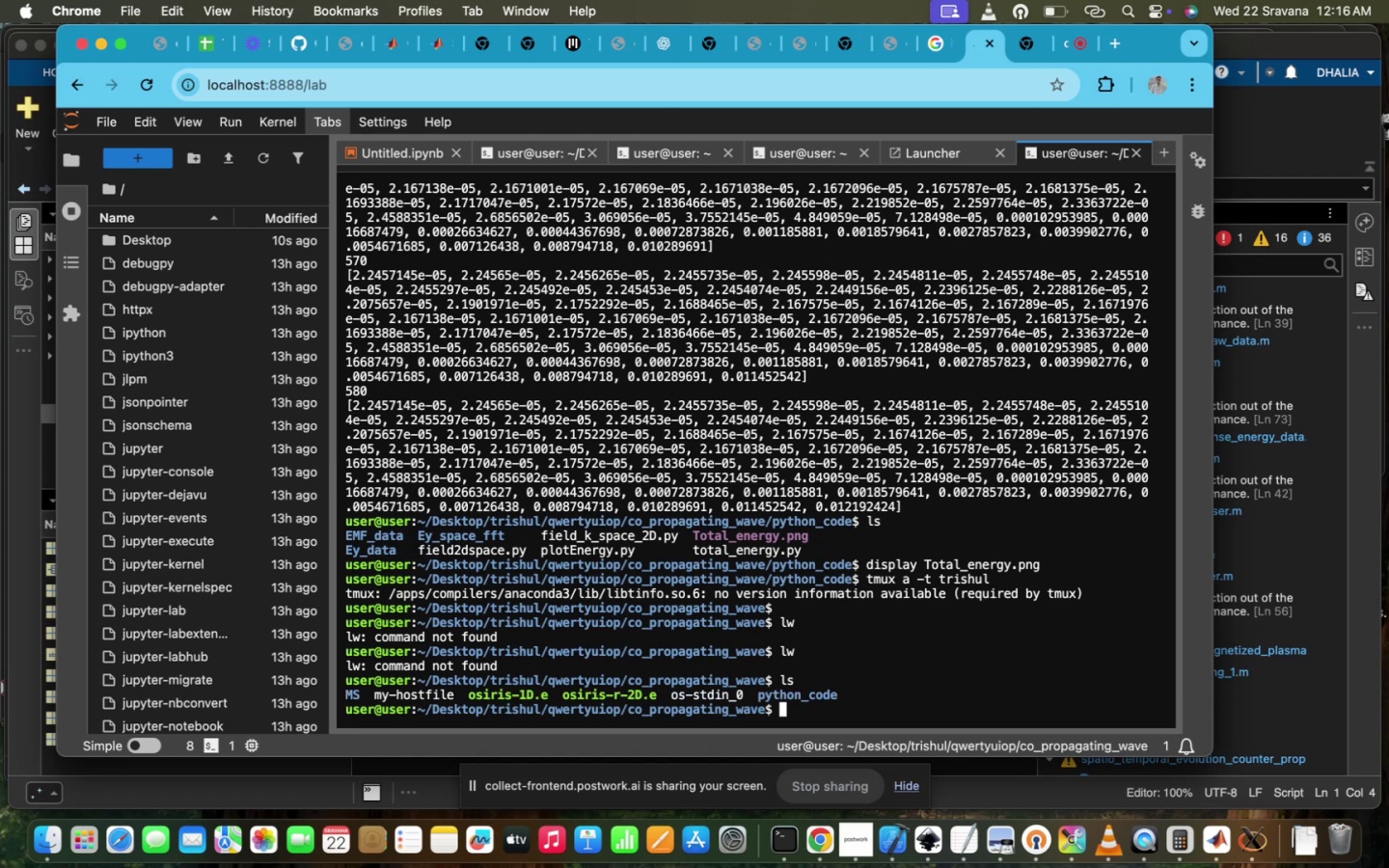 
type(p`)
key(Backspace)
key(Backspace)
key(Backspace)
type(mod)
key(Backspace)
key(Backspace)
key(Backspace)
key(Backspace)
 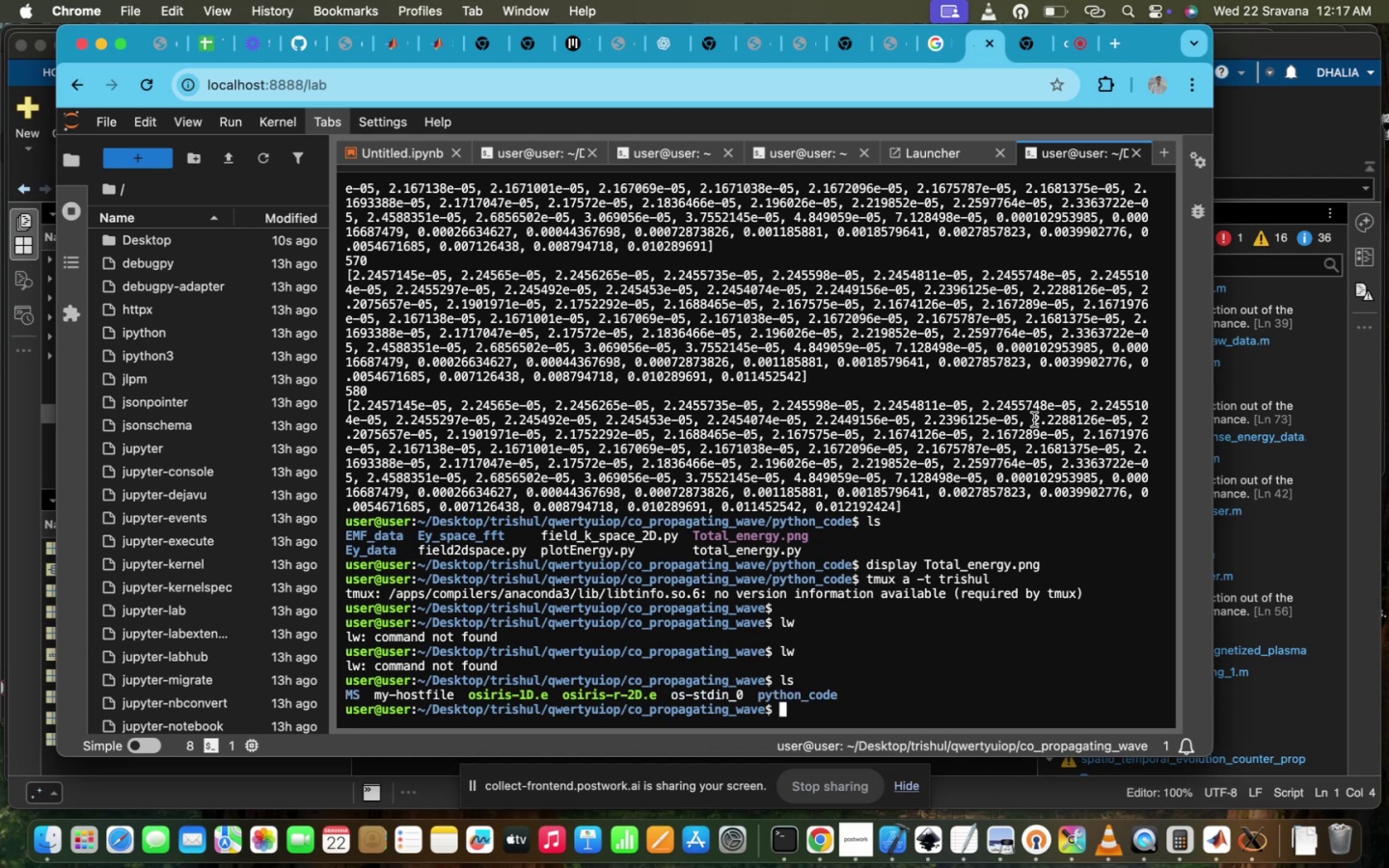 
type(tmuz )
key(Backspace)
key(Backspace)
type(x a -t trisjul)
key(Backspace)
key(Backspace)
key(Backspace)
type(hul)
 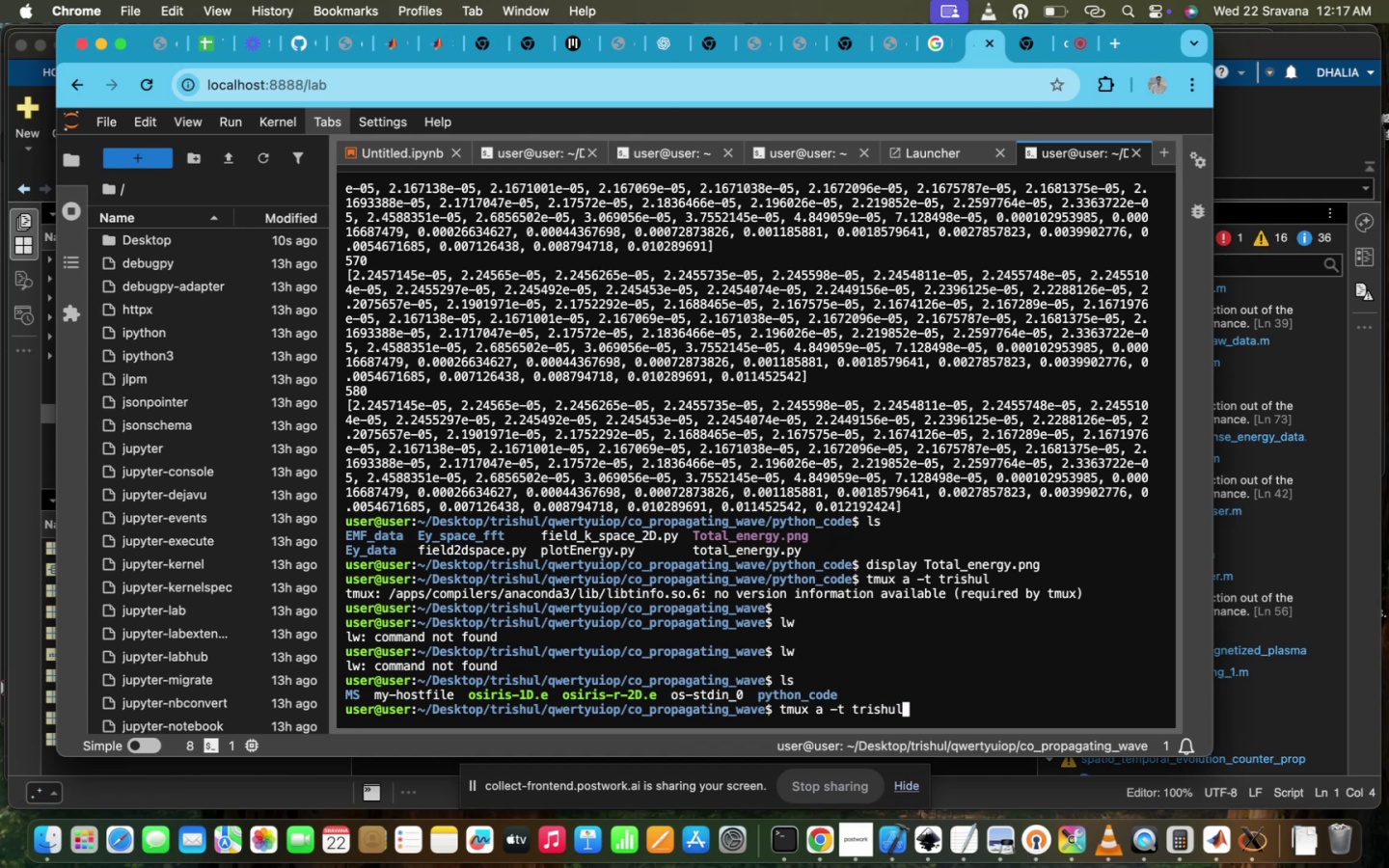 
hold_key(key=Enter, duration=0.33)
 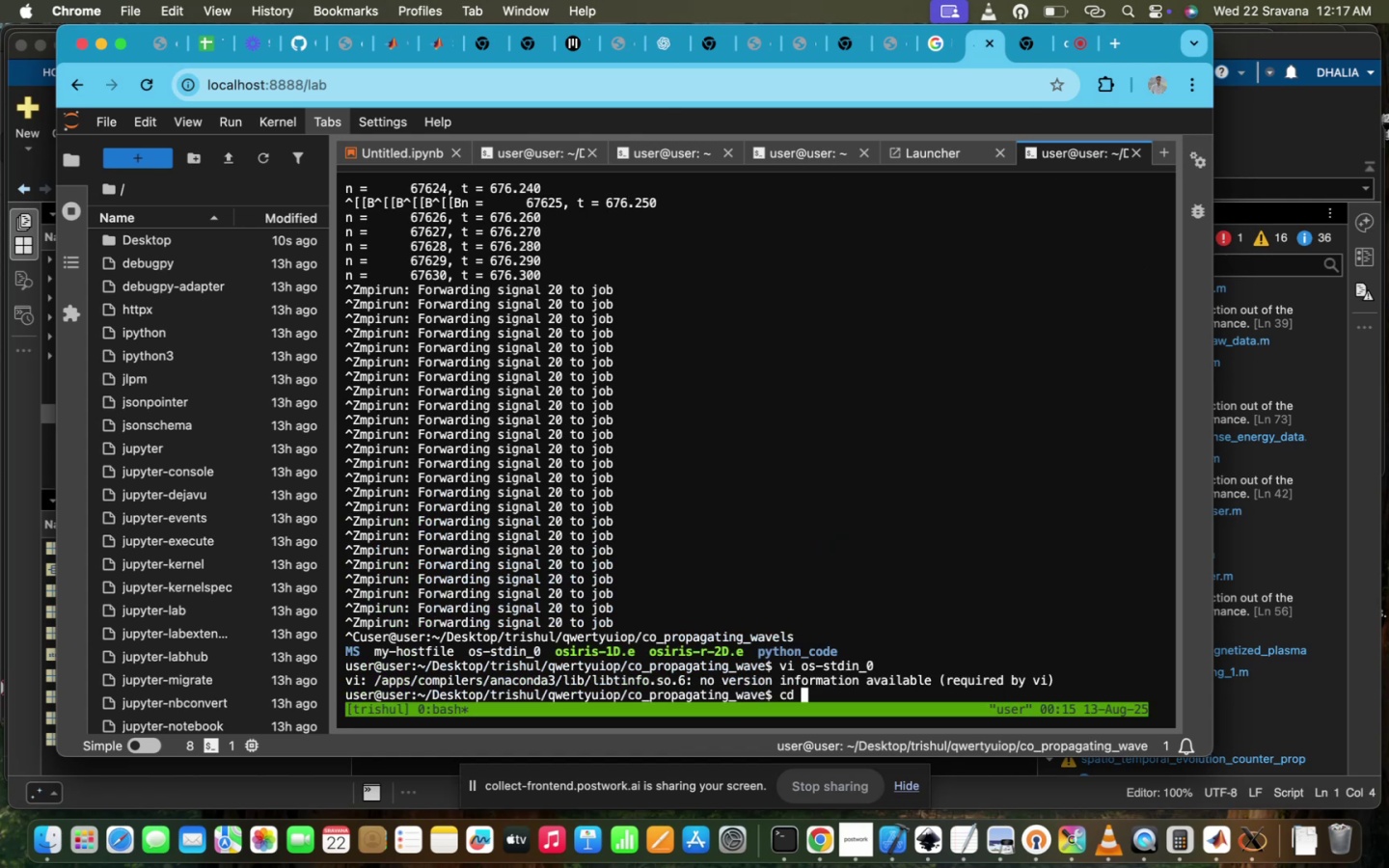 
key(ArrowUp)
 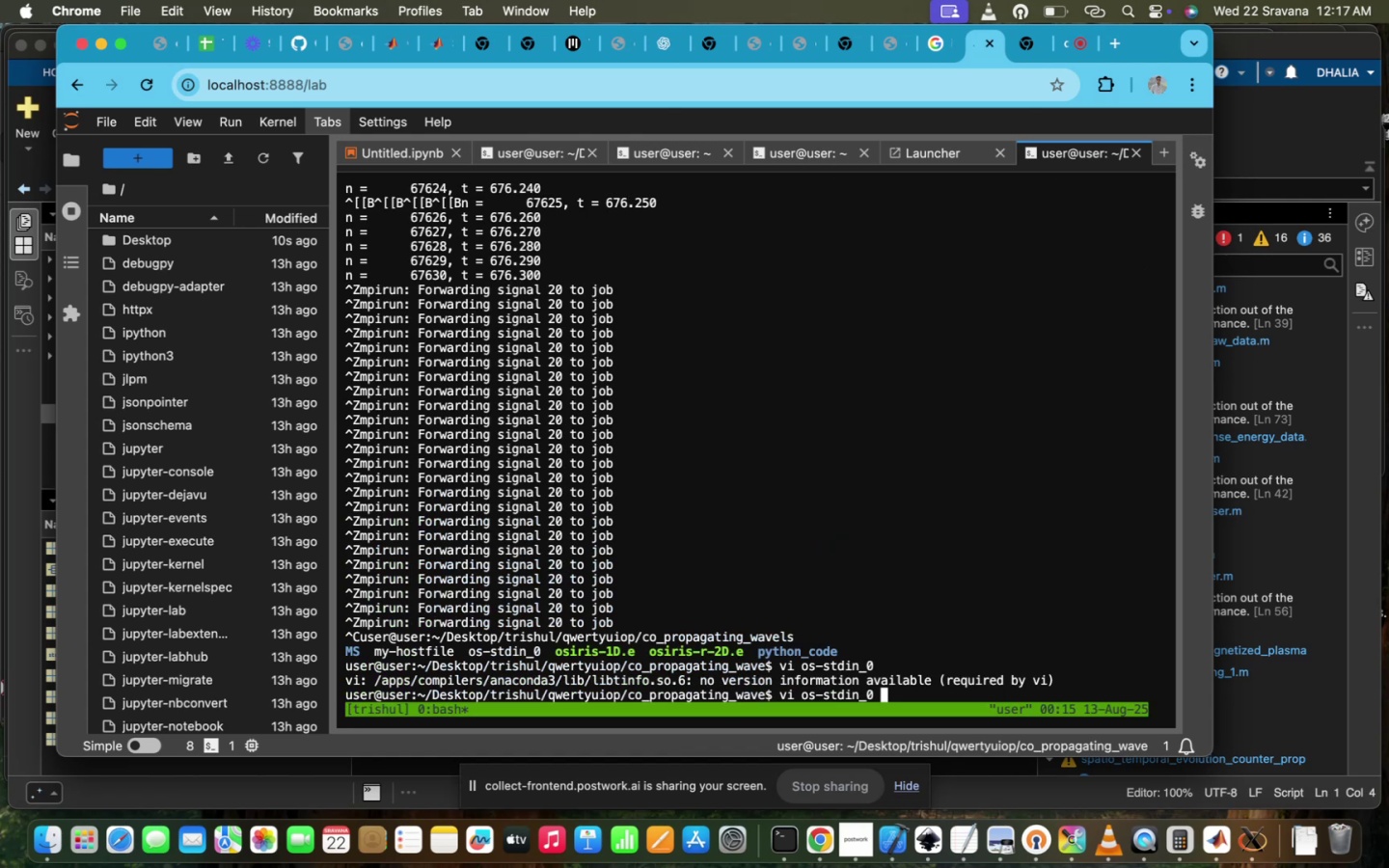 
key(Backspace)
key(Backspace)
key(Backspace)
key(Backspace)
key(Backspace)
type(m)
key(Tab)
type(p)
key(Tab)
type(irun -p)
key(Backspace)
key(Backspace)
type(np)
 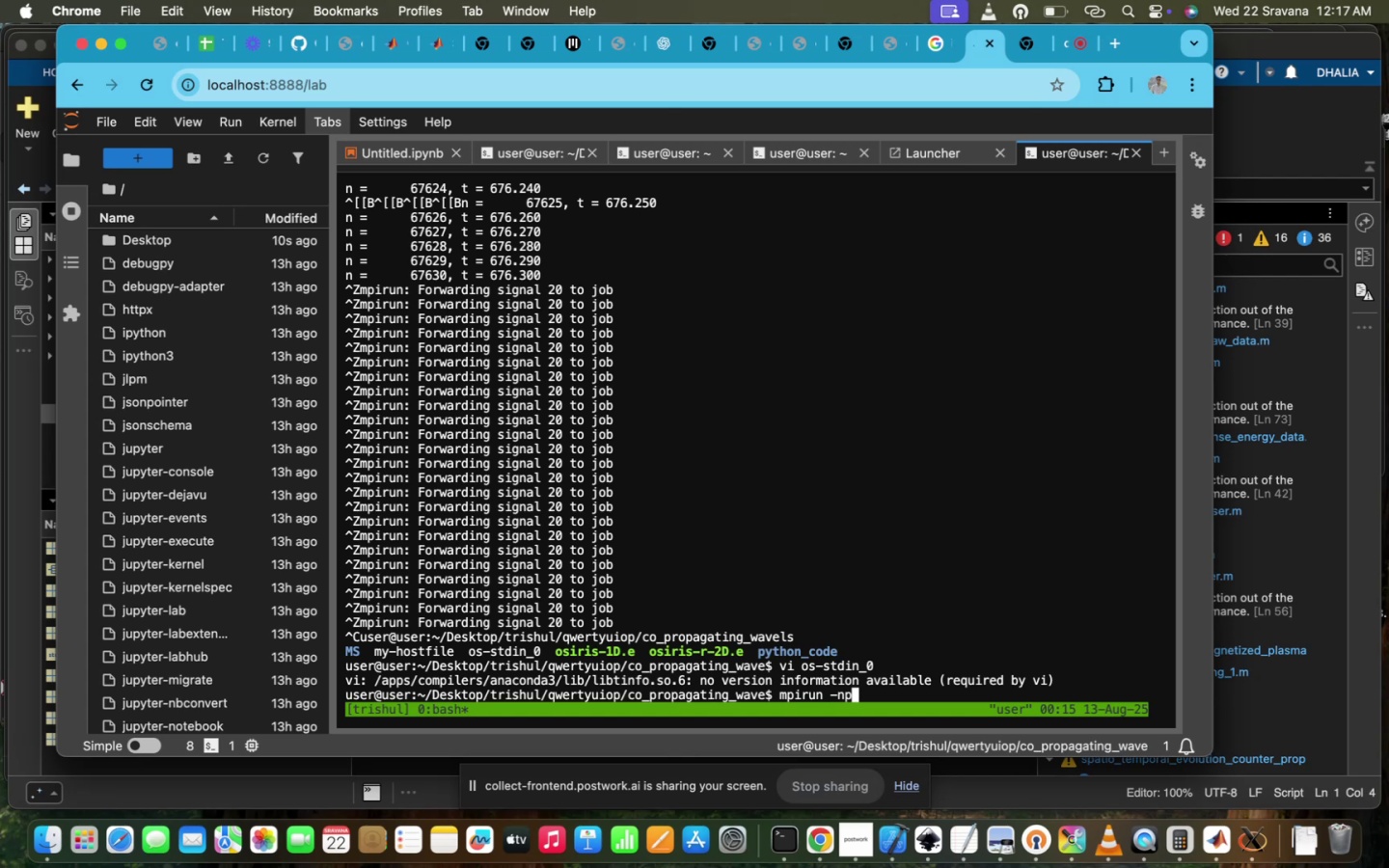 
wait(5.84)
 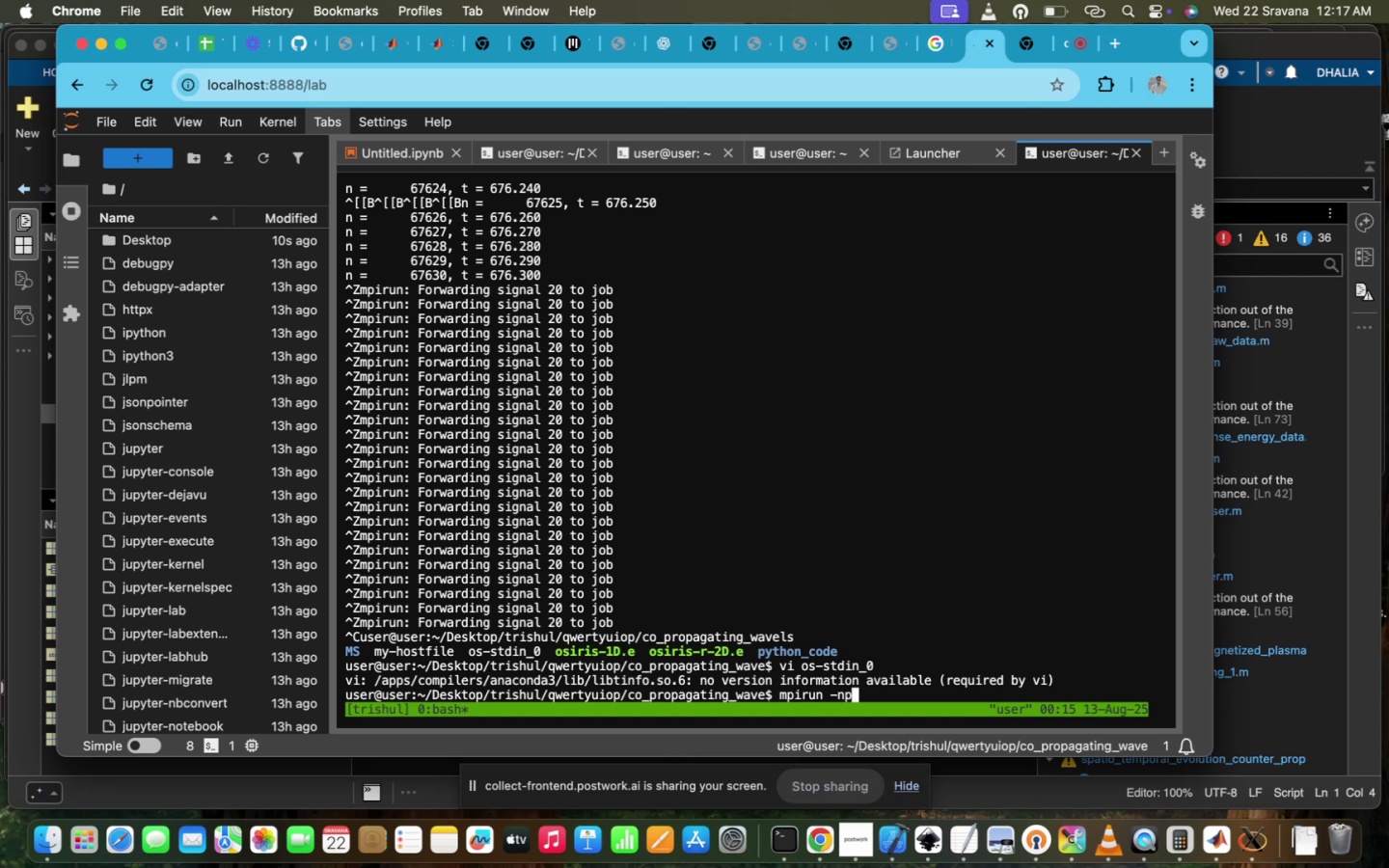 
type( 83)
 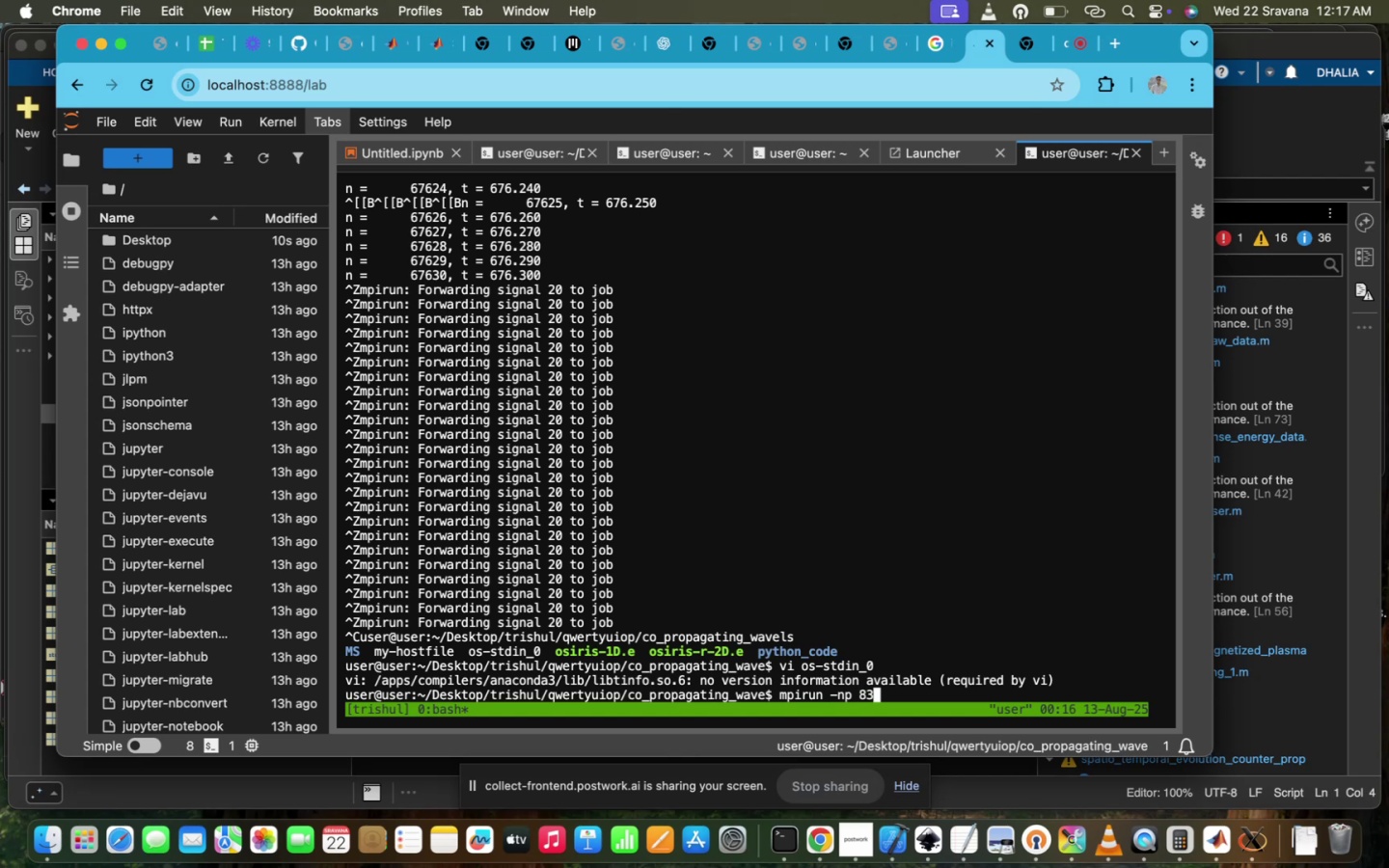 
key(ArrowUp)
 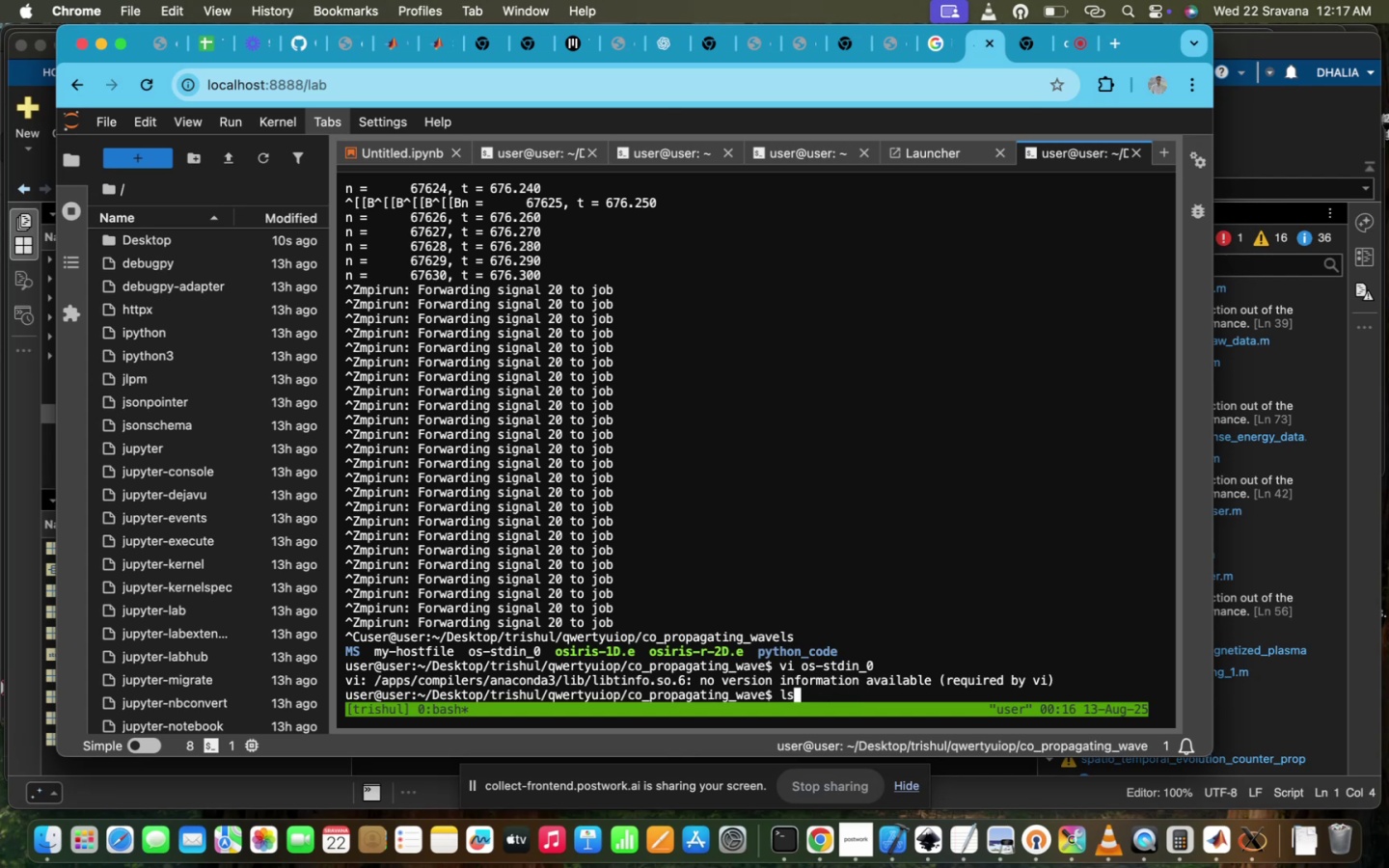 
key(ArrowUp)
 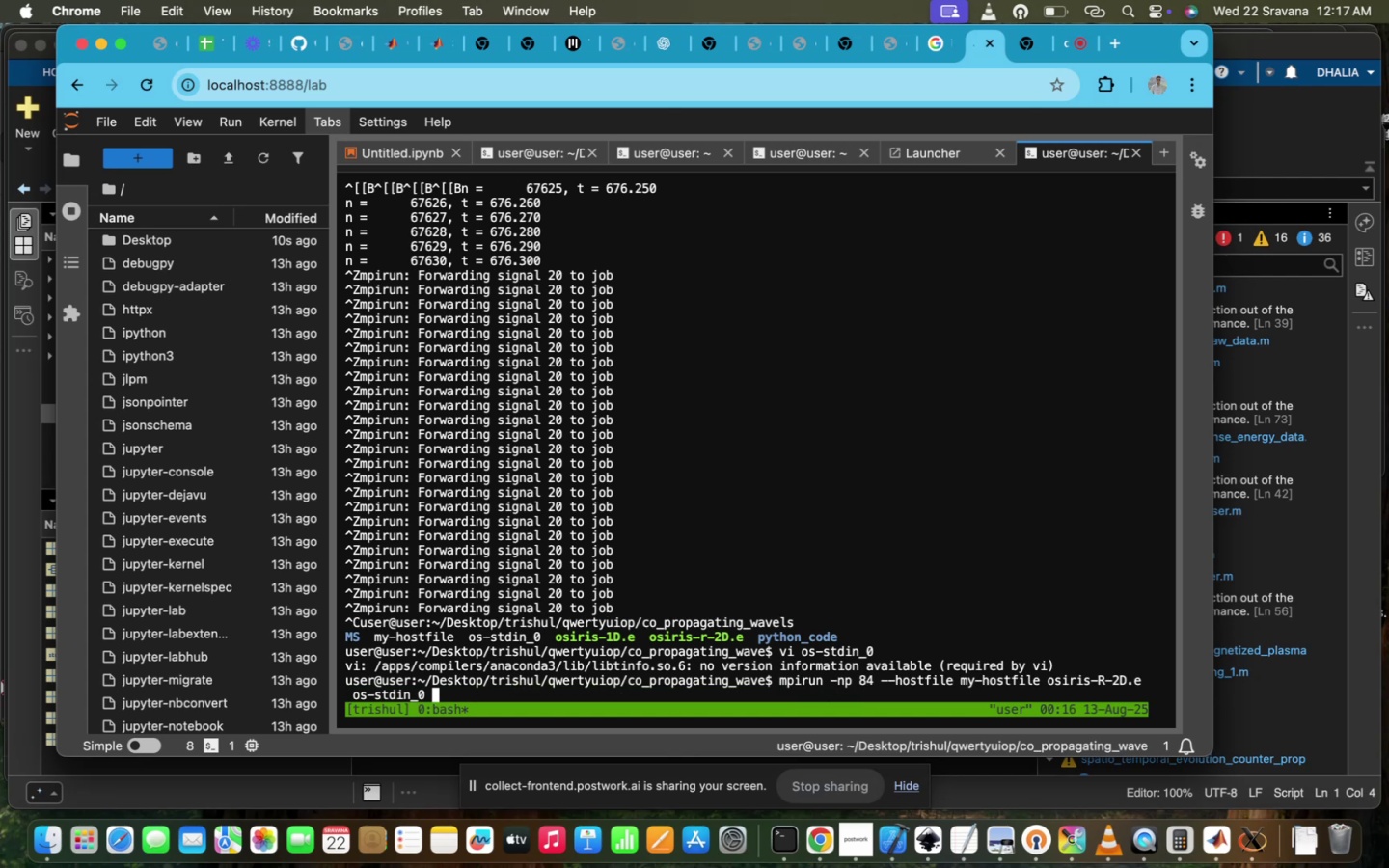 
key(ArrowUp)
 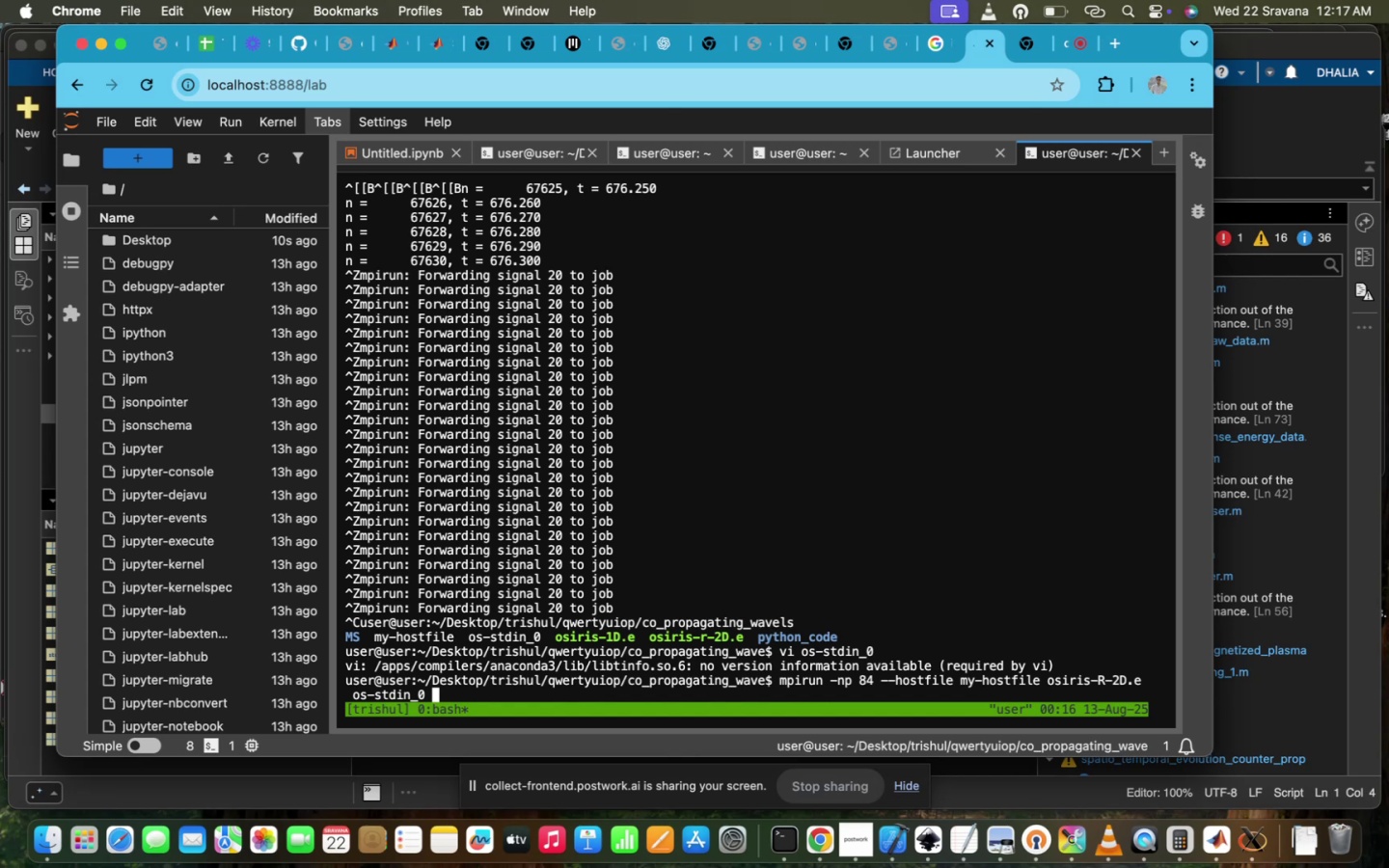 
key(Enter)
 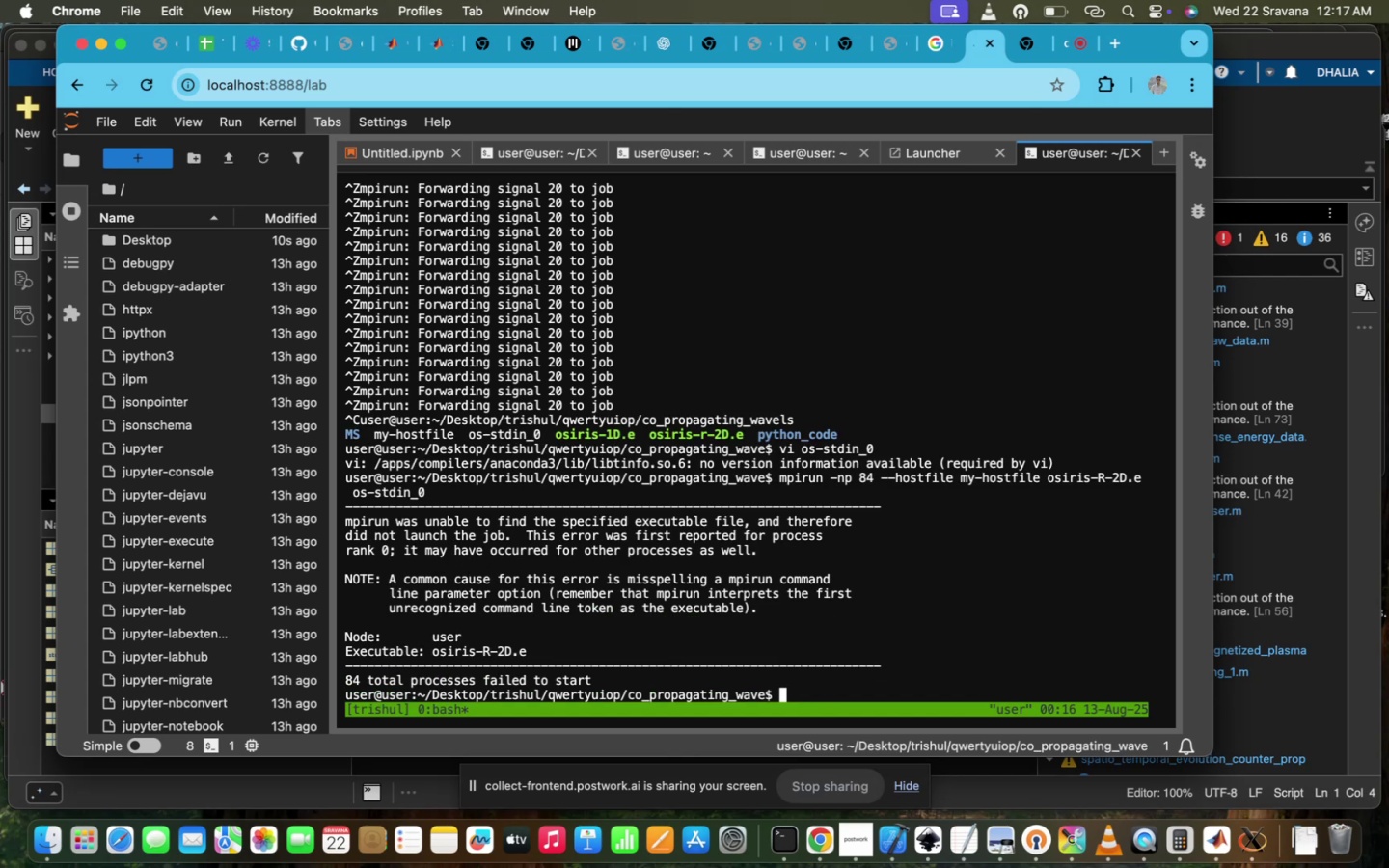 
key(ArrowUp)
 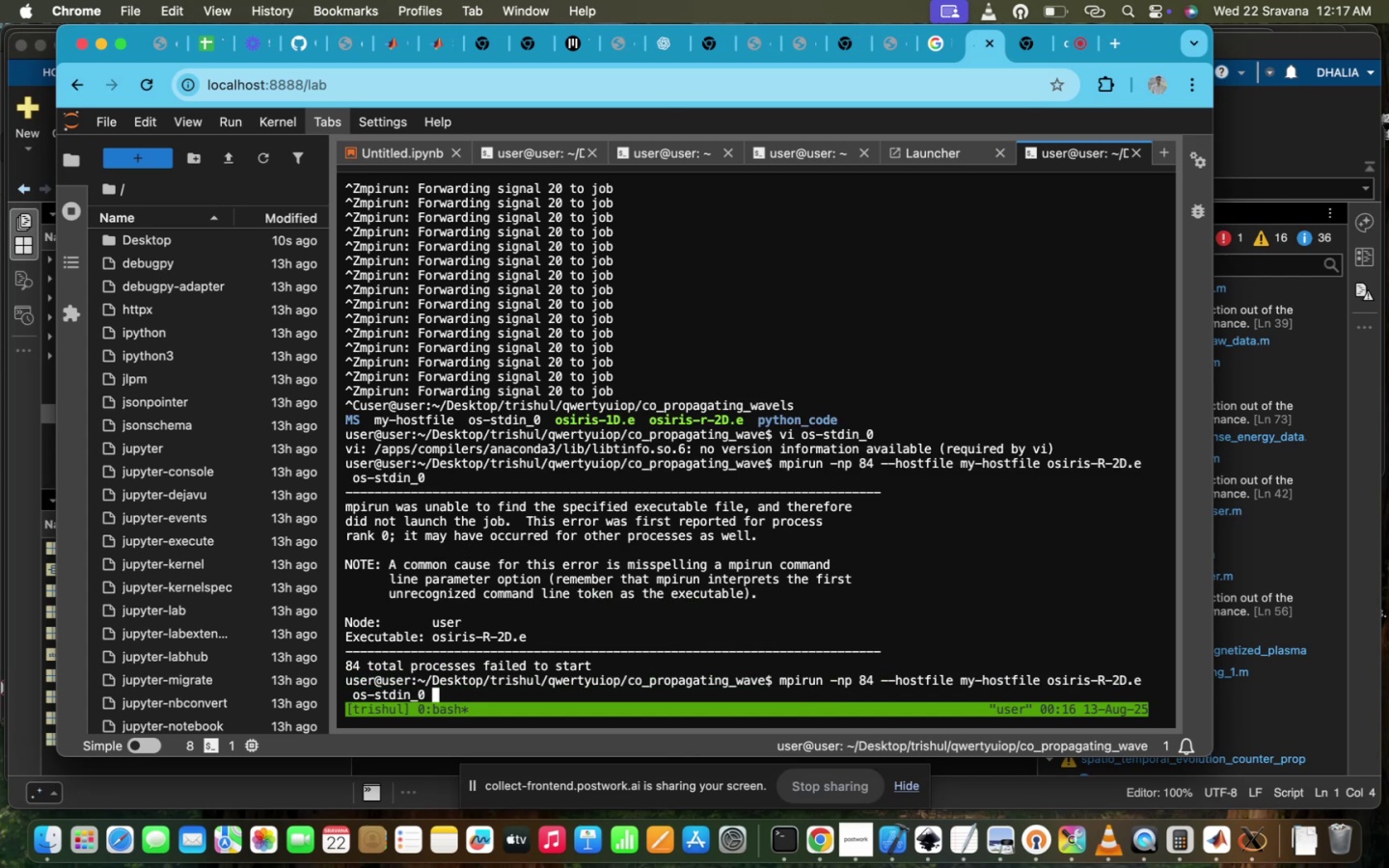 
key(ArrowUp)
 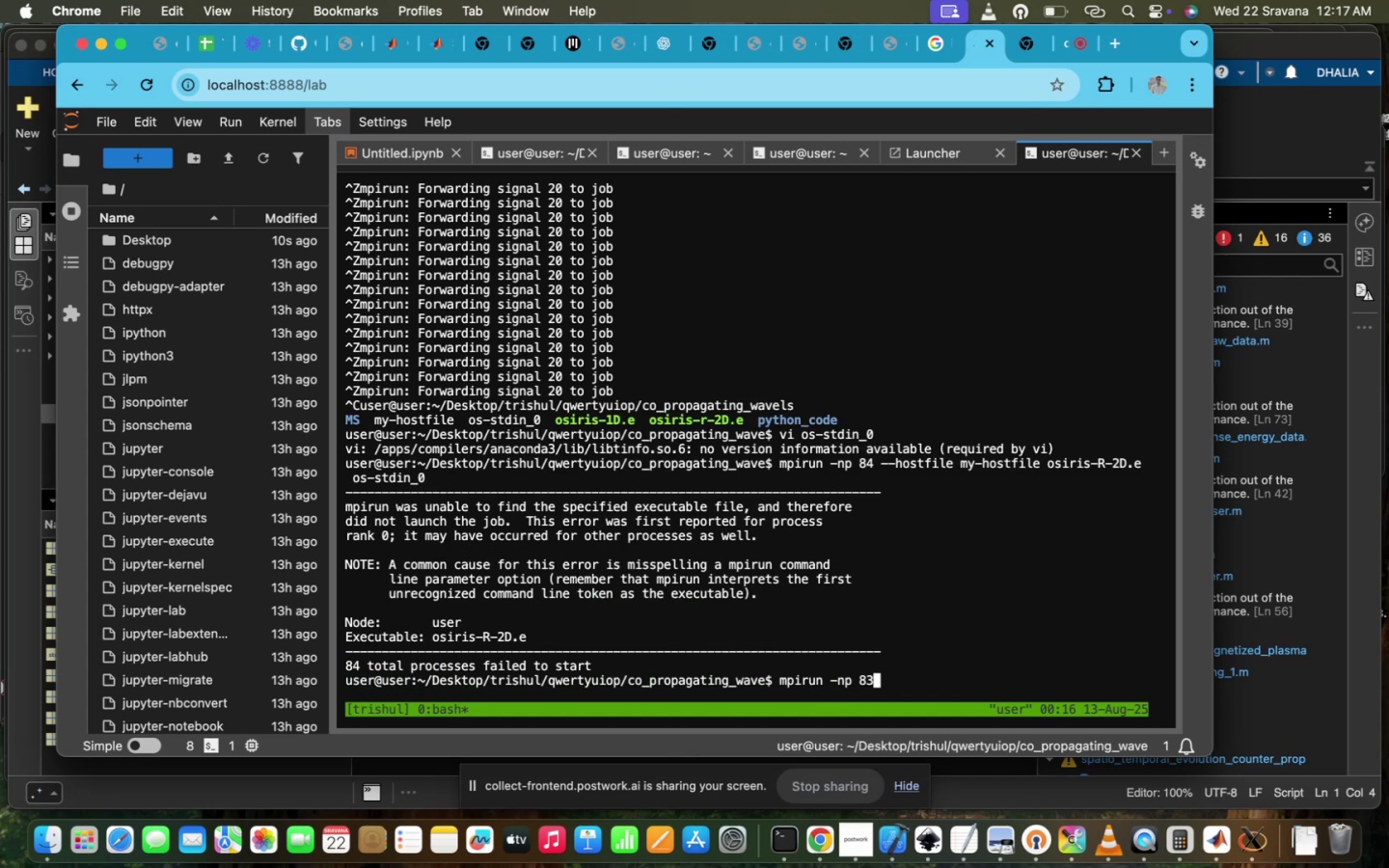 
key(ArrowUp)
 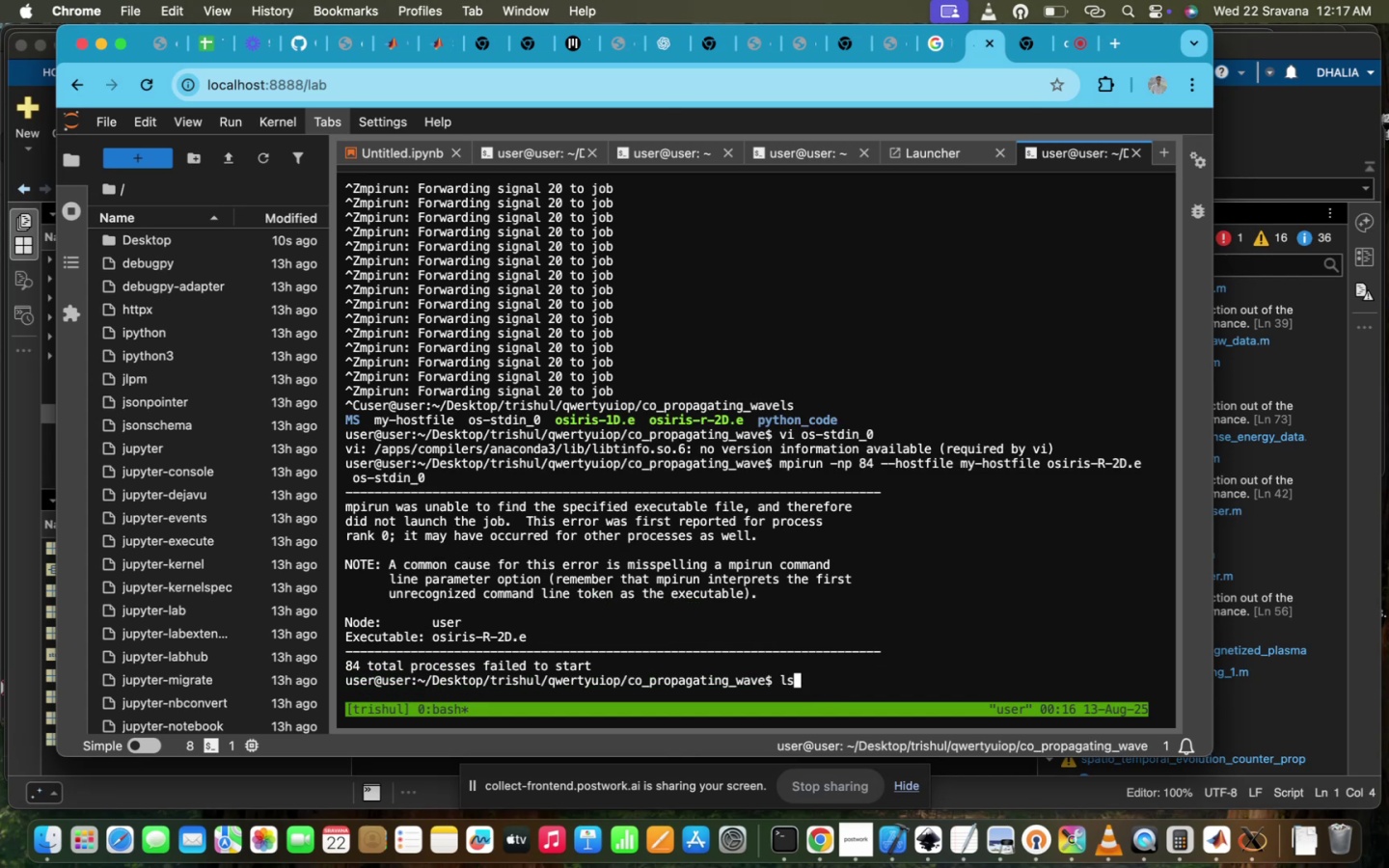 
key(ArrowUp)
 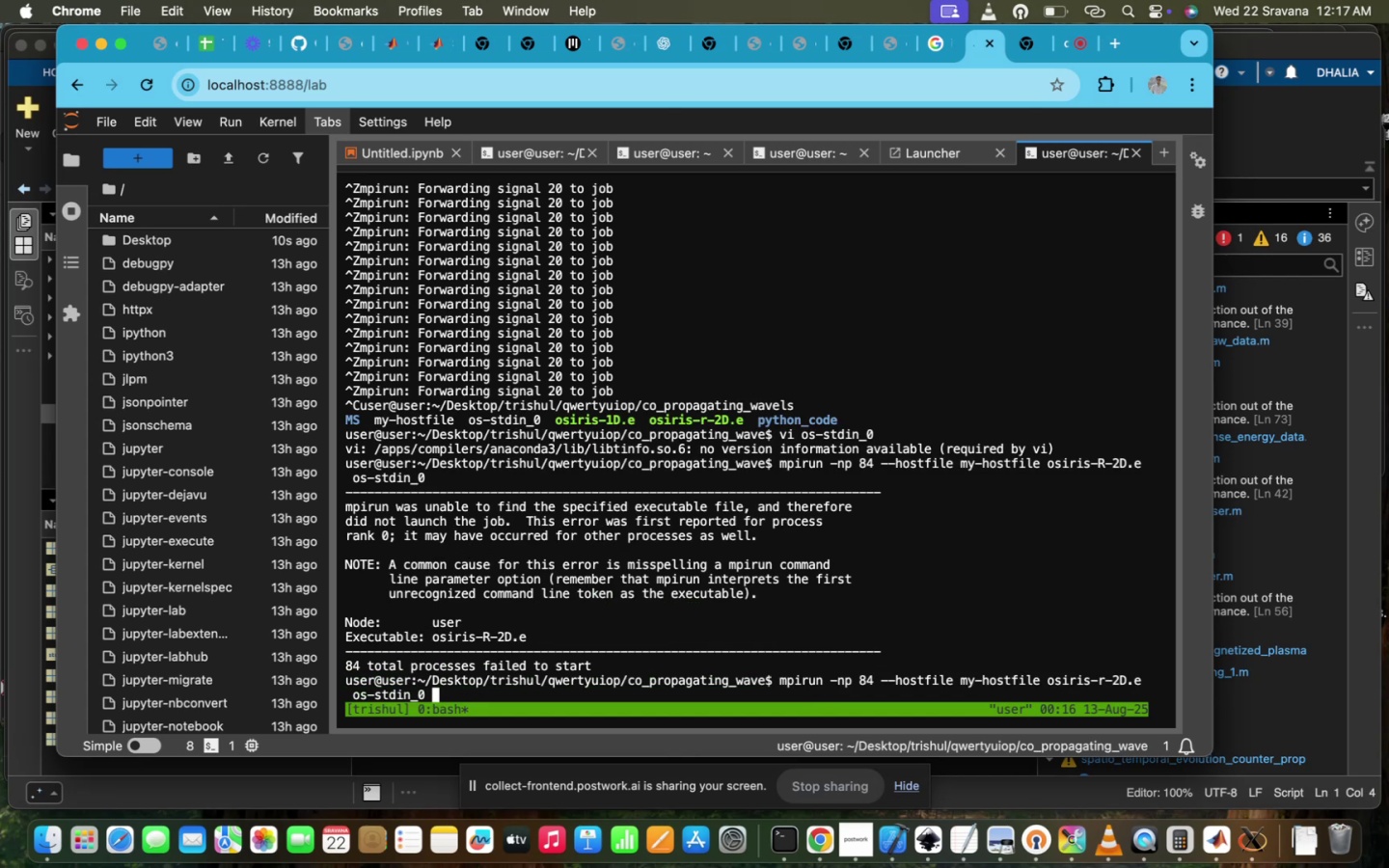 
key(Enter)
 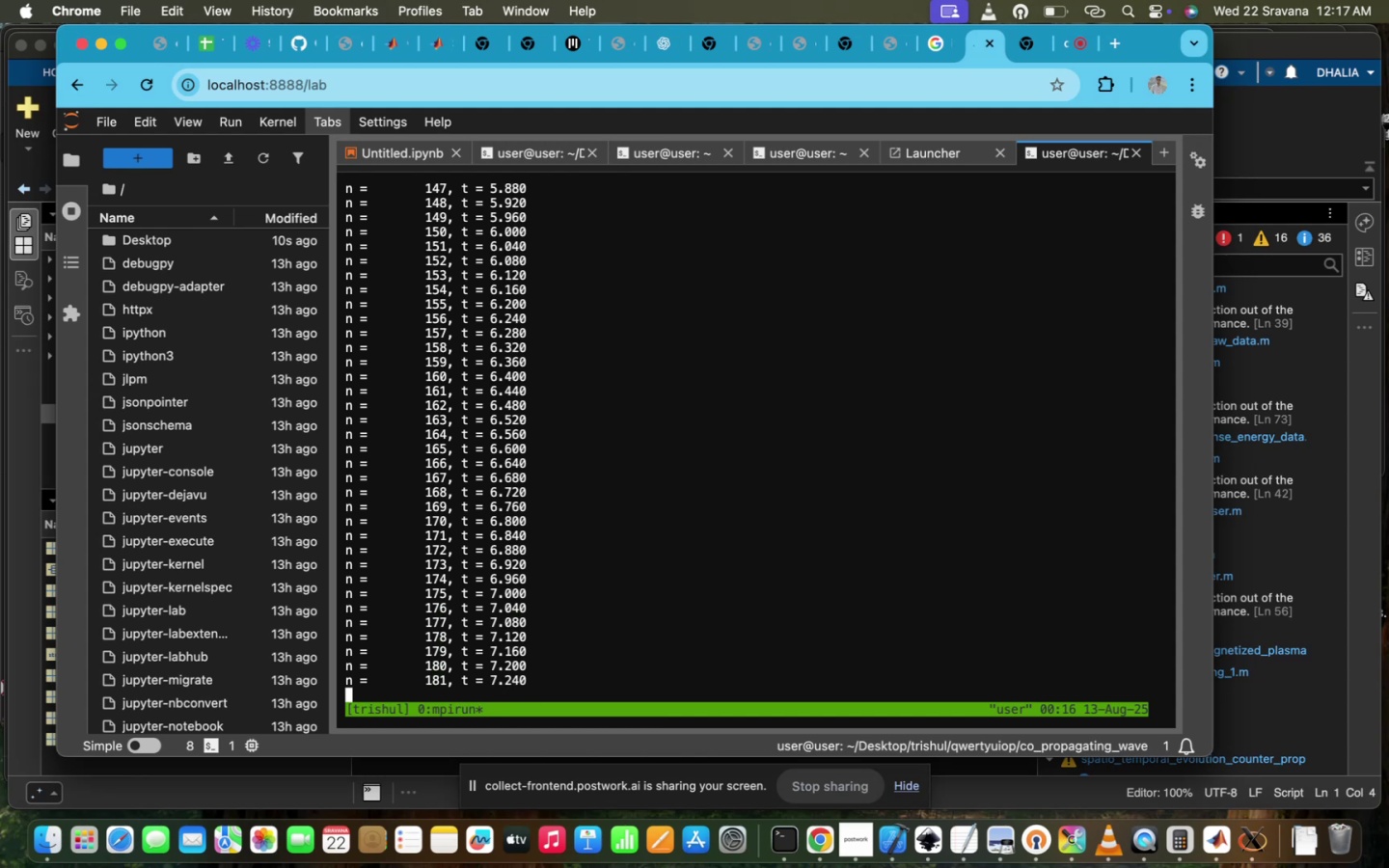 